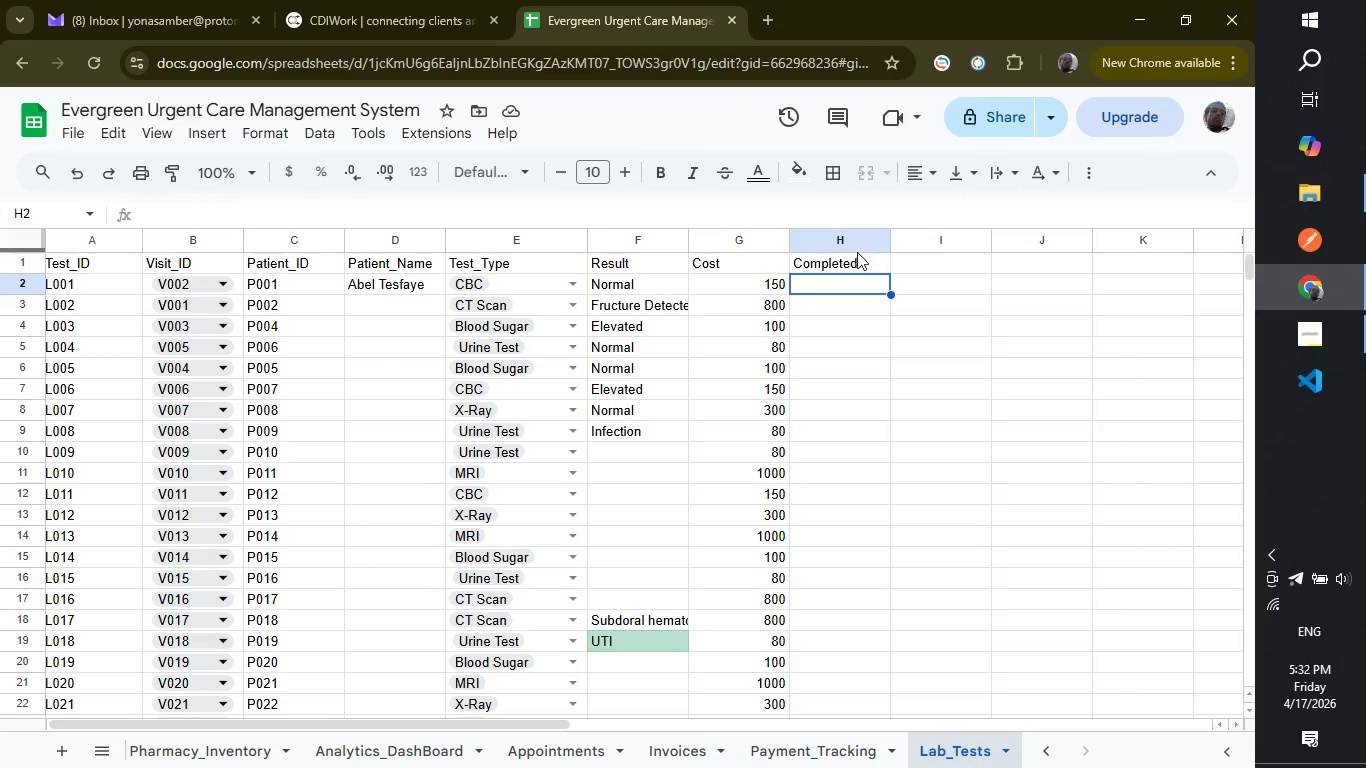 
left_click([857, 263])
 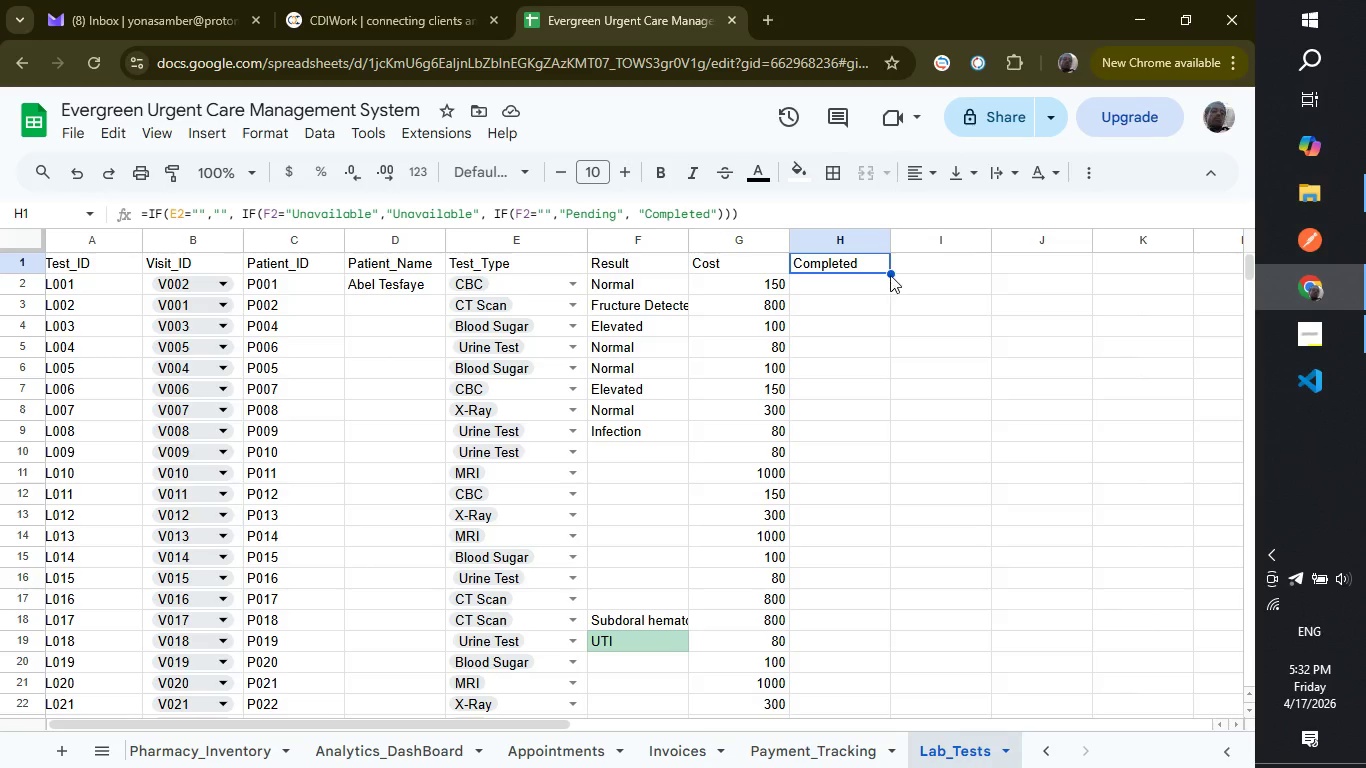 
left_click_drag(start_coordinate=[890, 274], to_coordinate=[867, 555])
 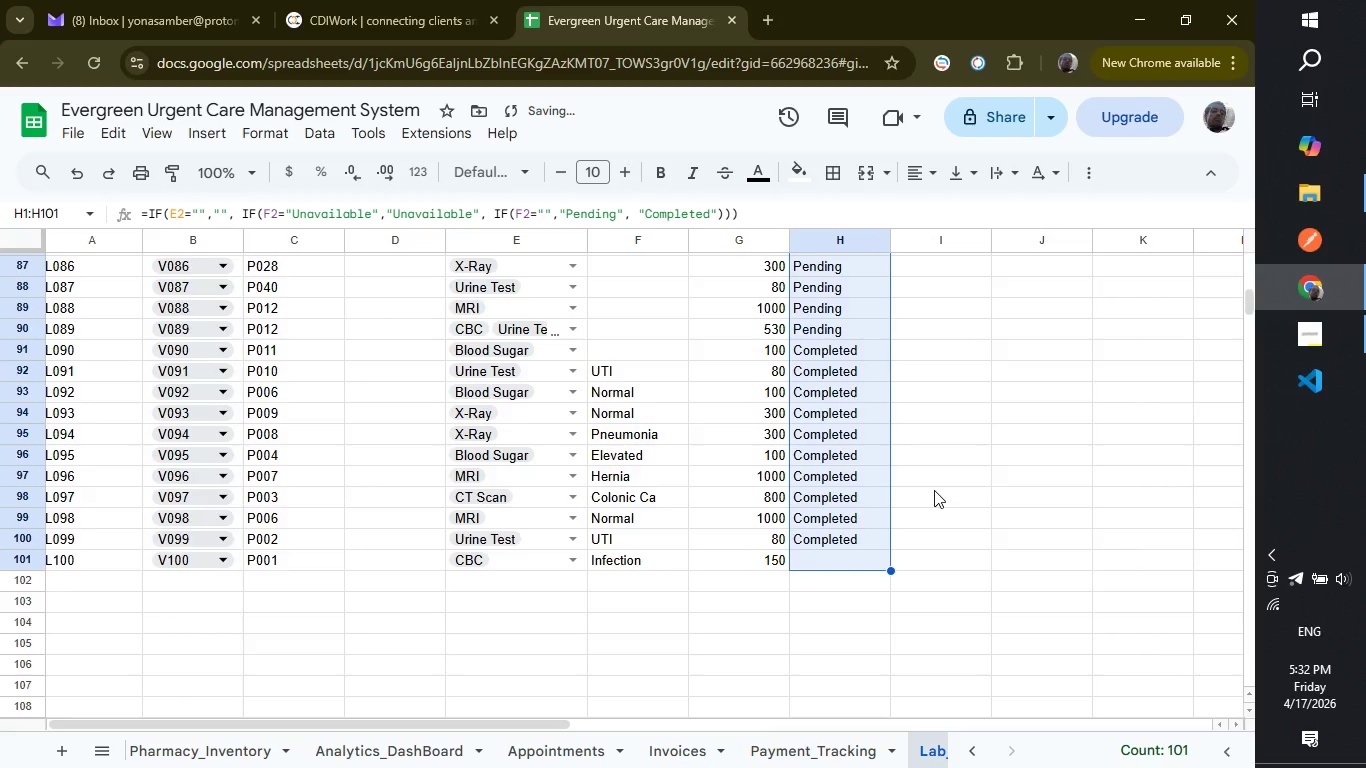 
scroll: coordinate [934, 490], scroll_direction: up, amount: 1.0
 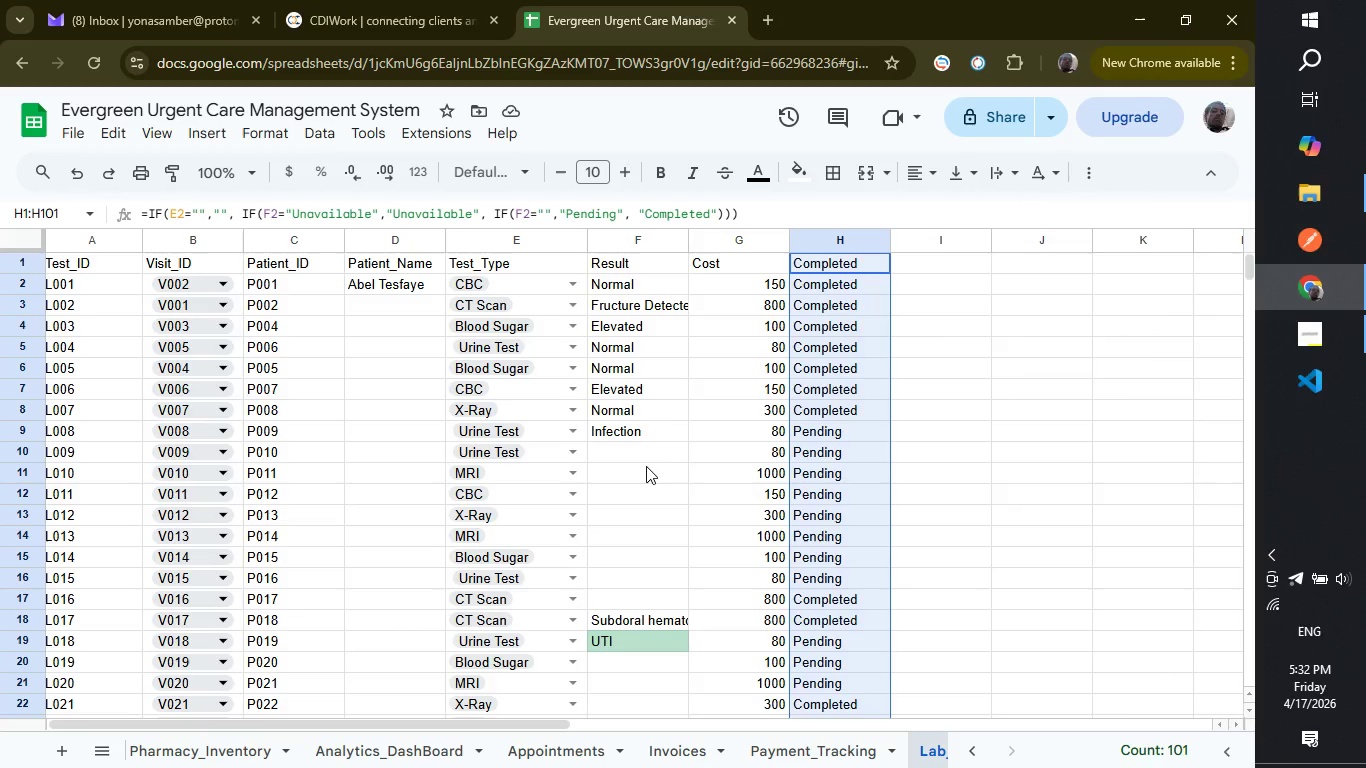 
left_click([621, 445])
 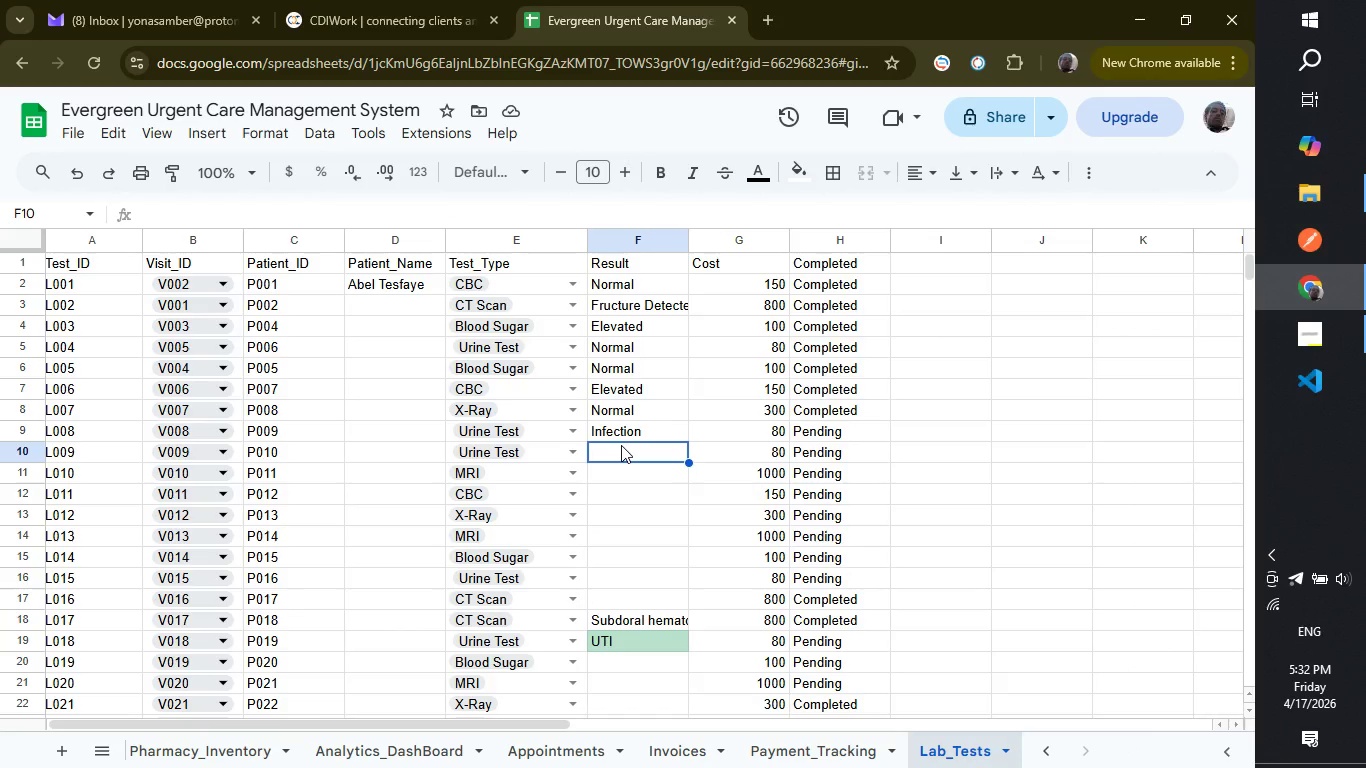 
type(Unavailable)
 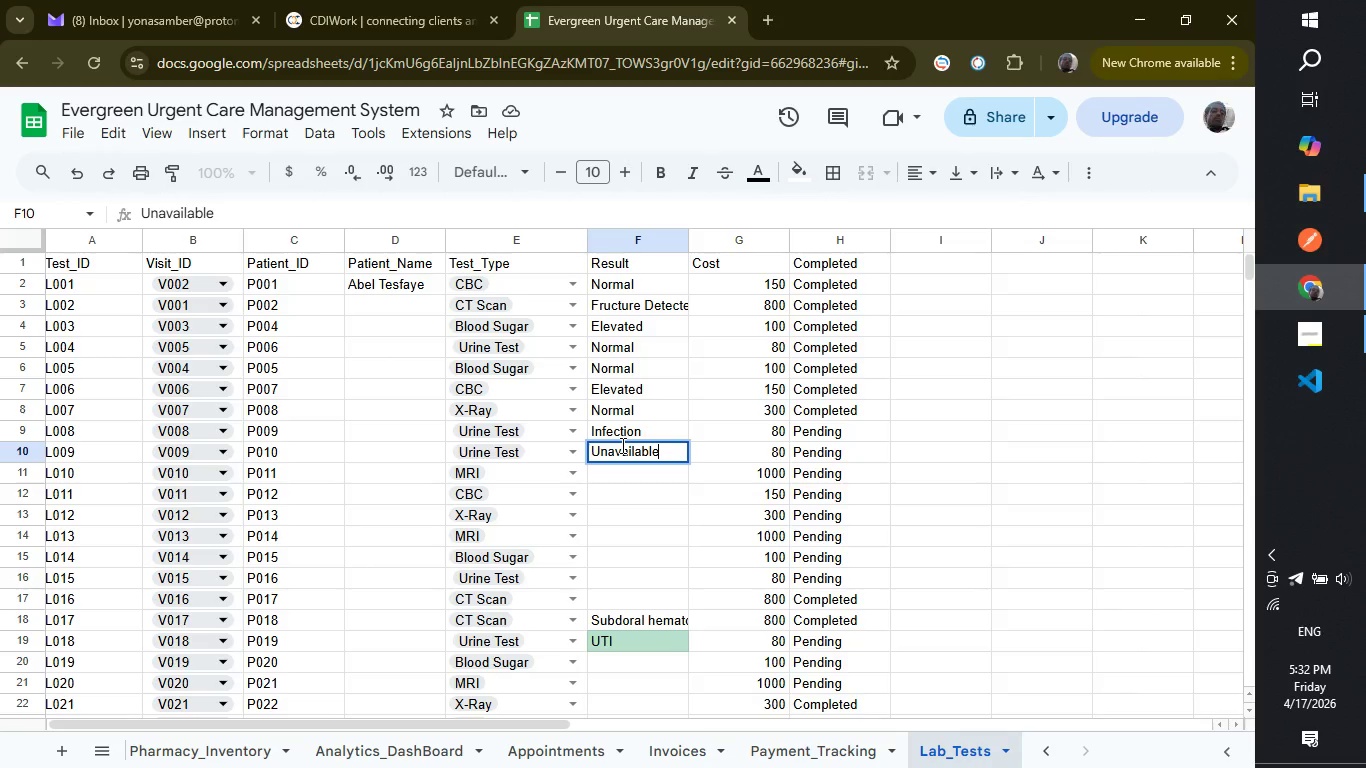 
key(Enter)
 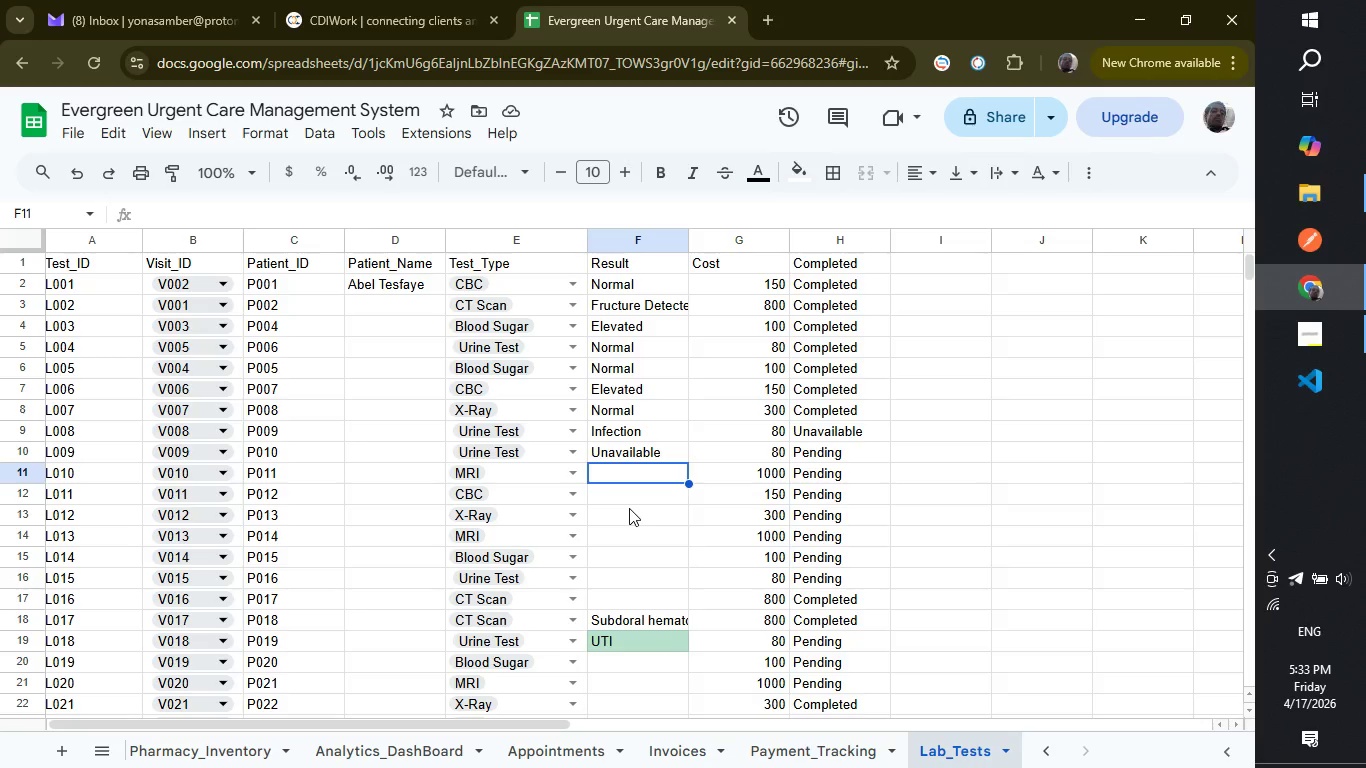 
wait(17.42)
 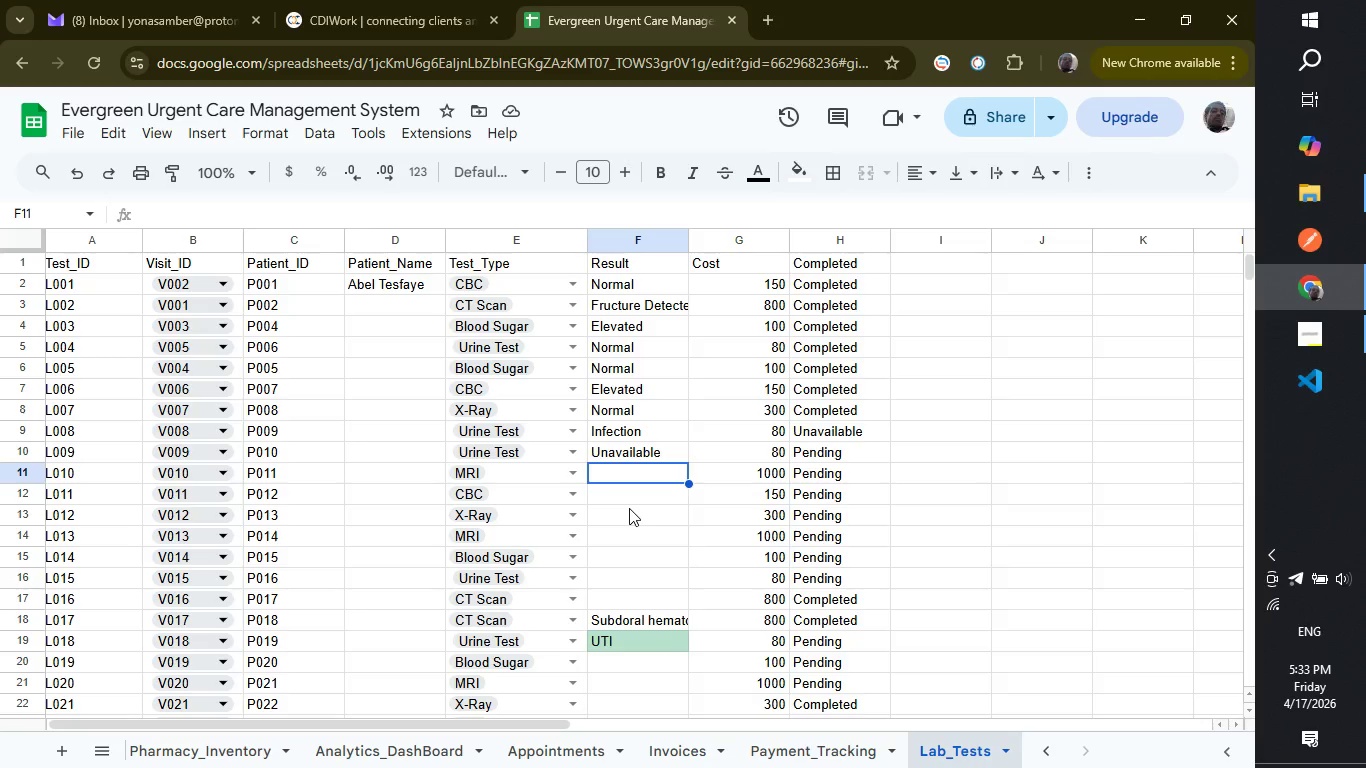 
scroll: coordinate [804, 613], scroll_direction: up, amount: 7.0
 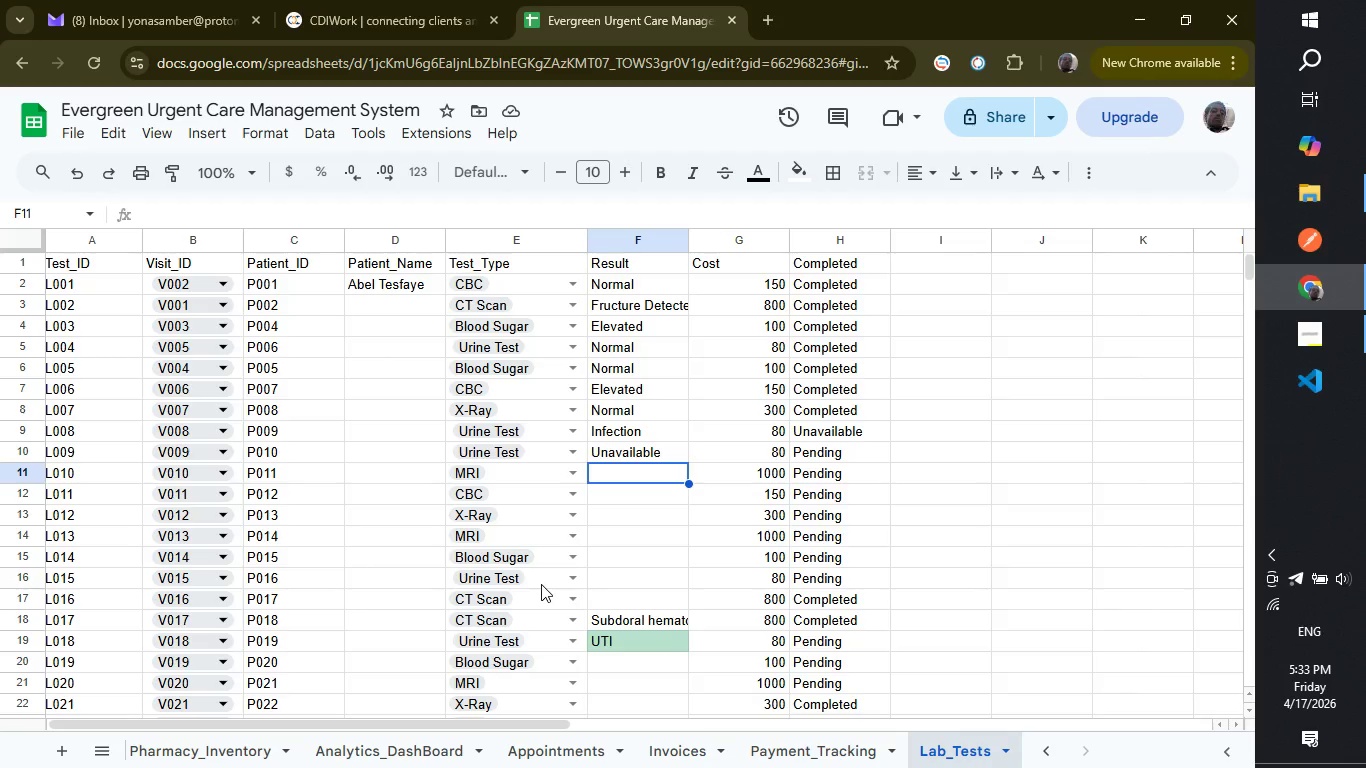 
wait(9.57)
 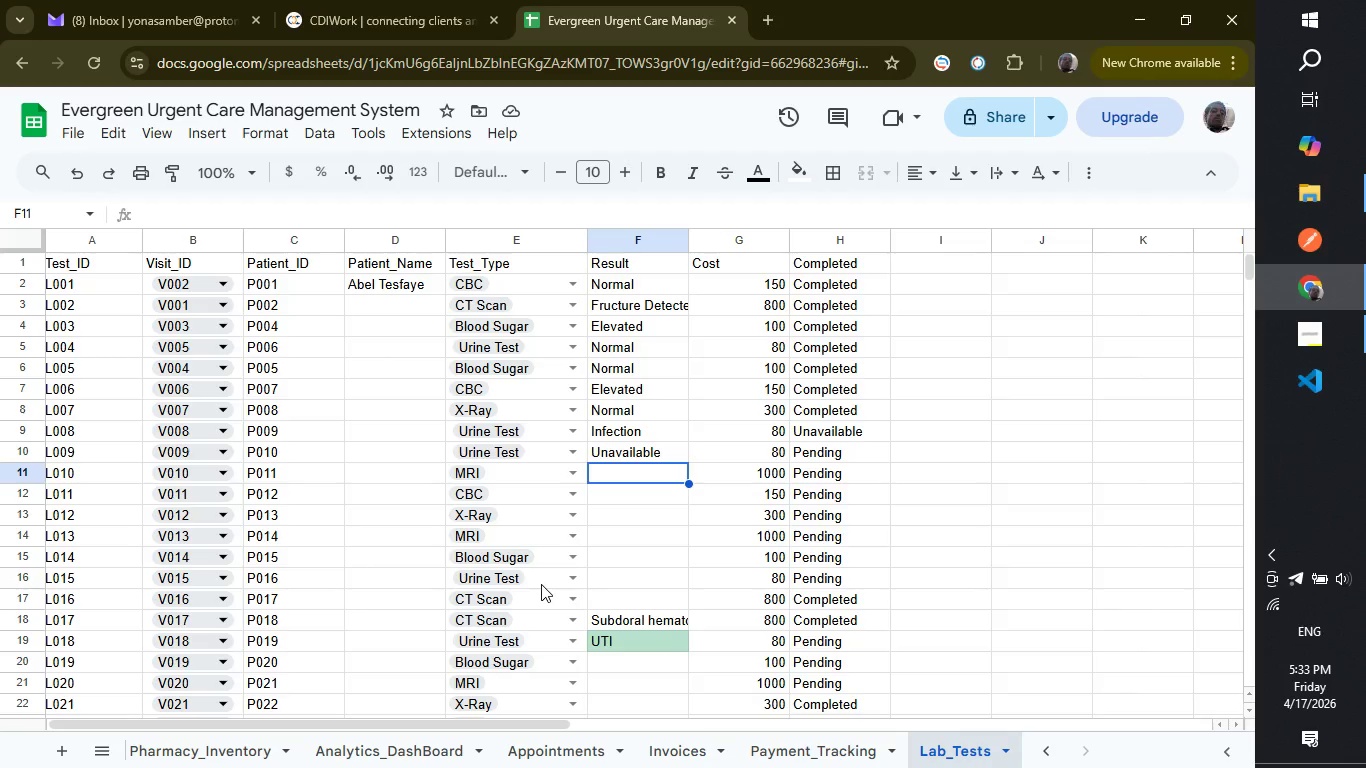 
mouse_move([608, 553])
 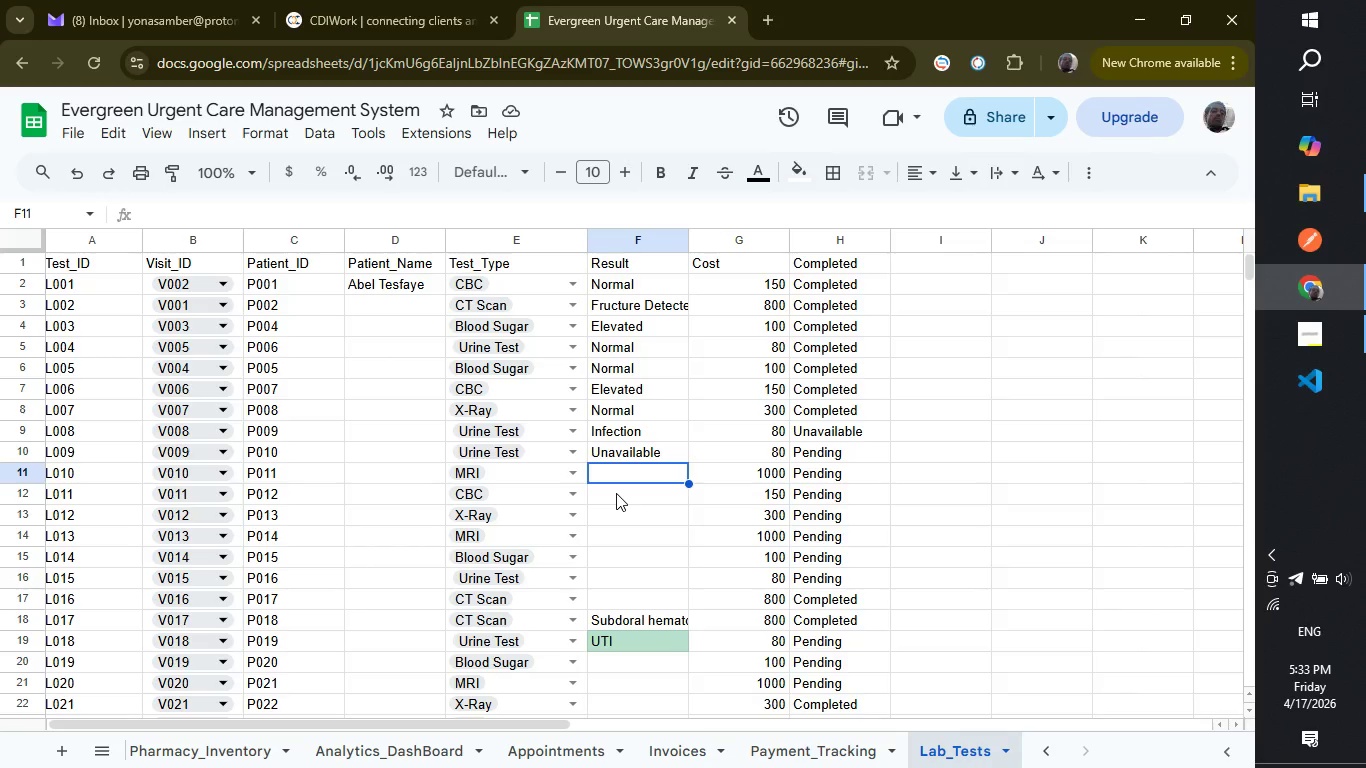 
left_click([616, 493])
 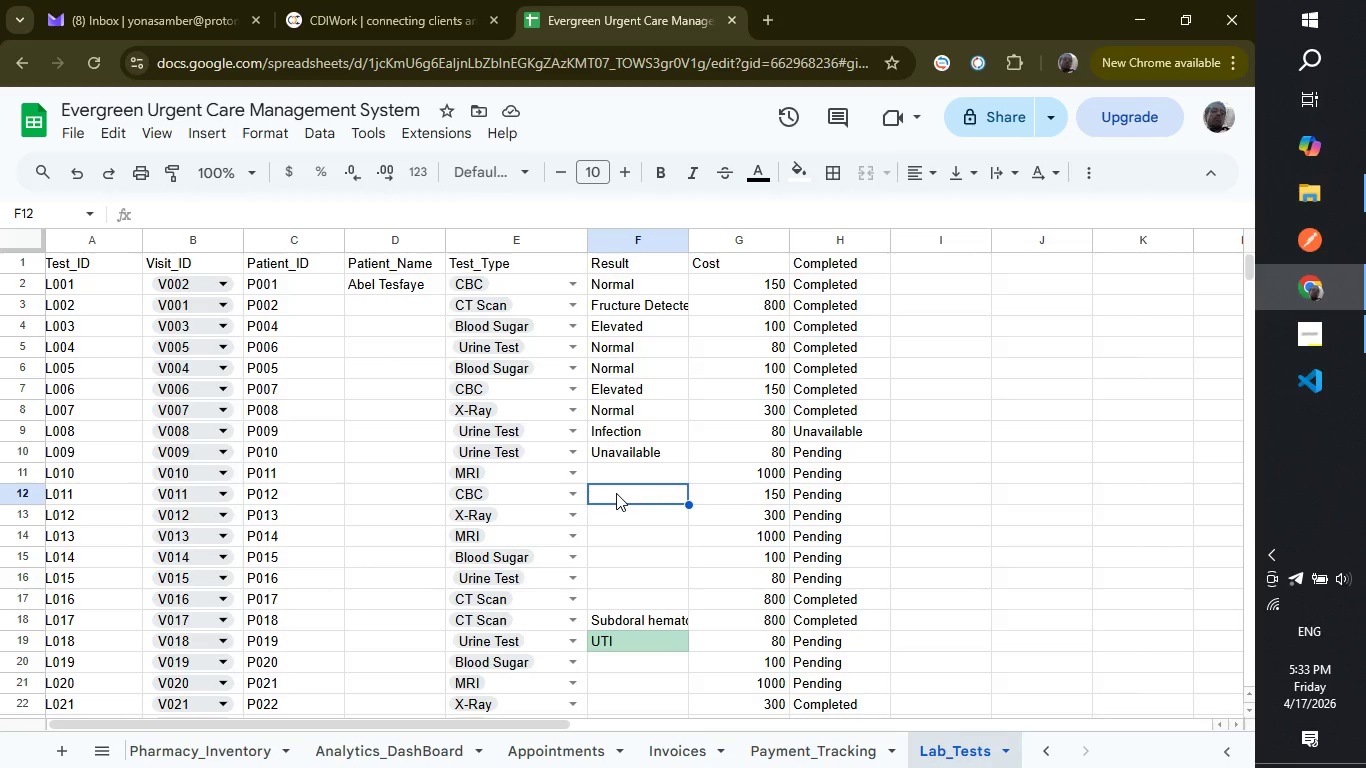 
type(Unavailable)
 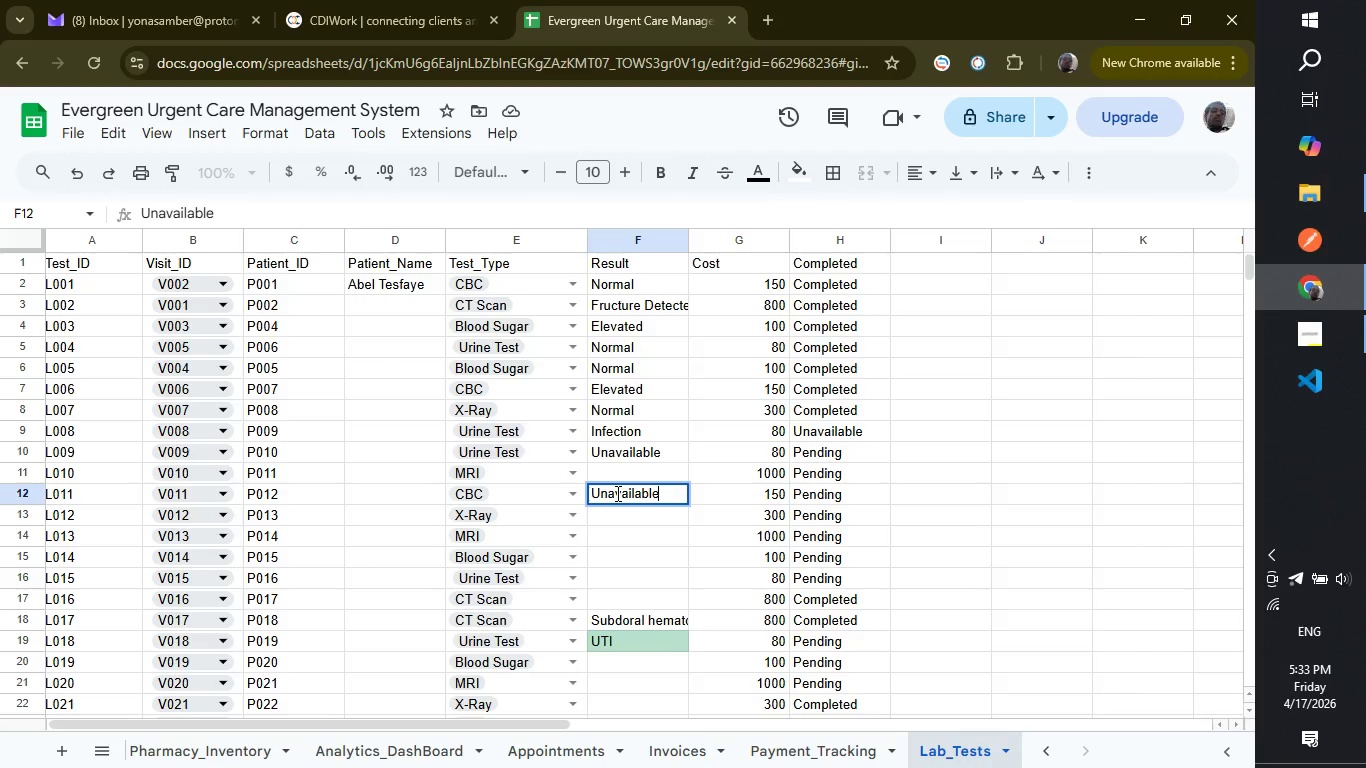 
key(Enter)
 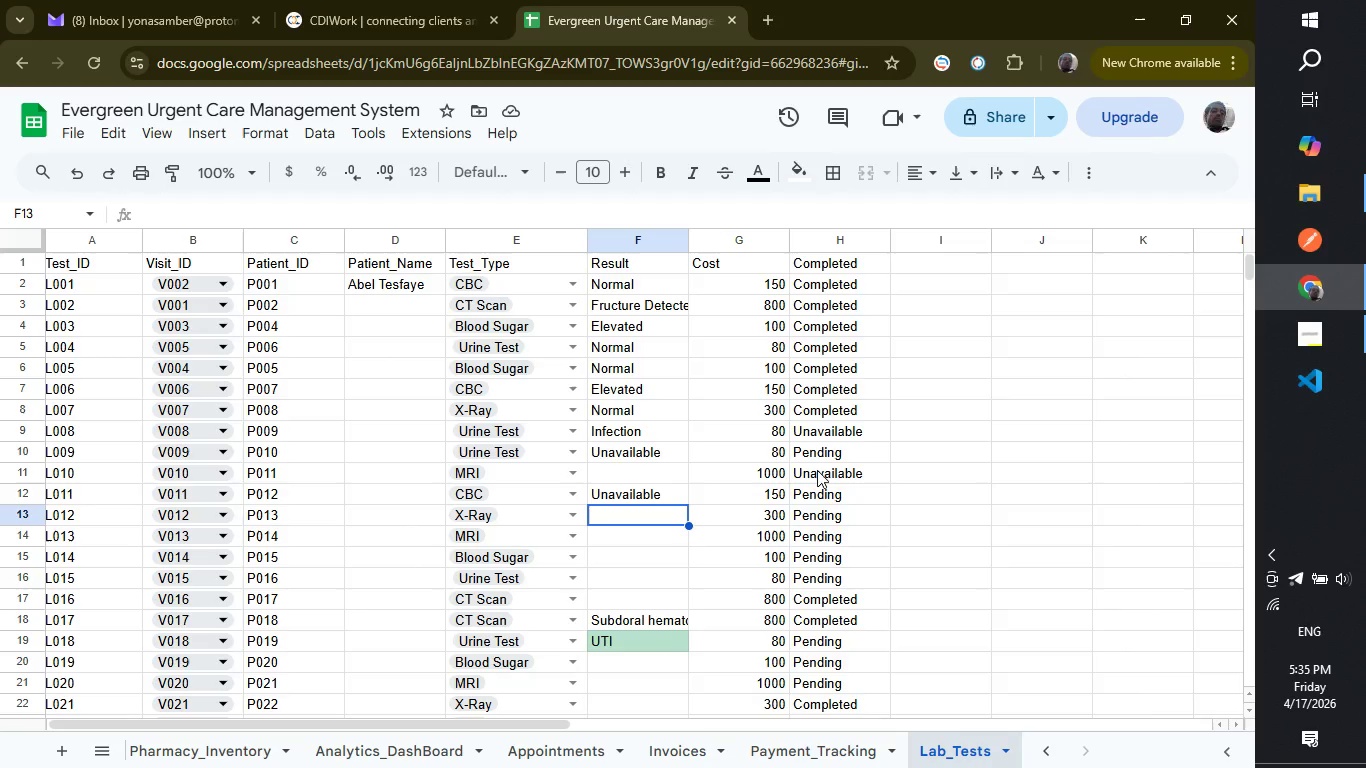 
wait(106.66)
 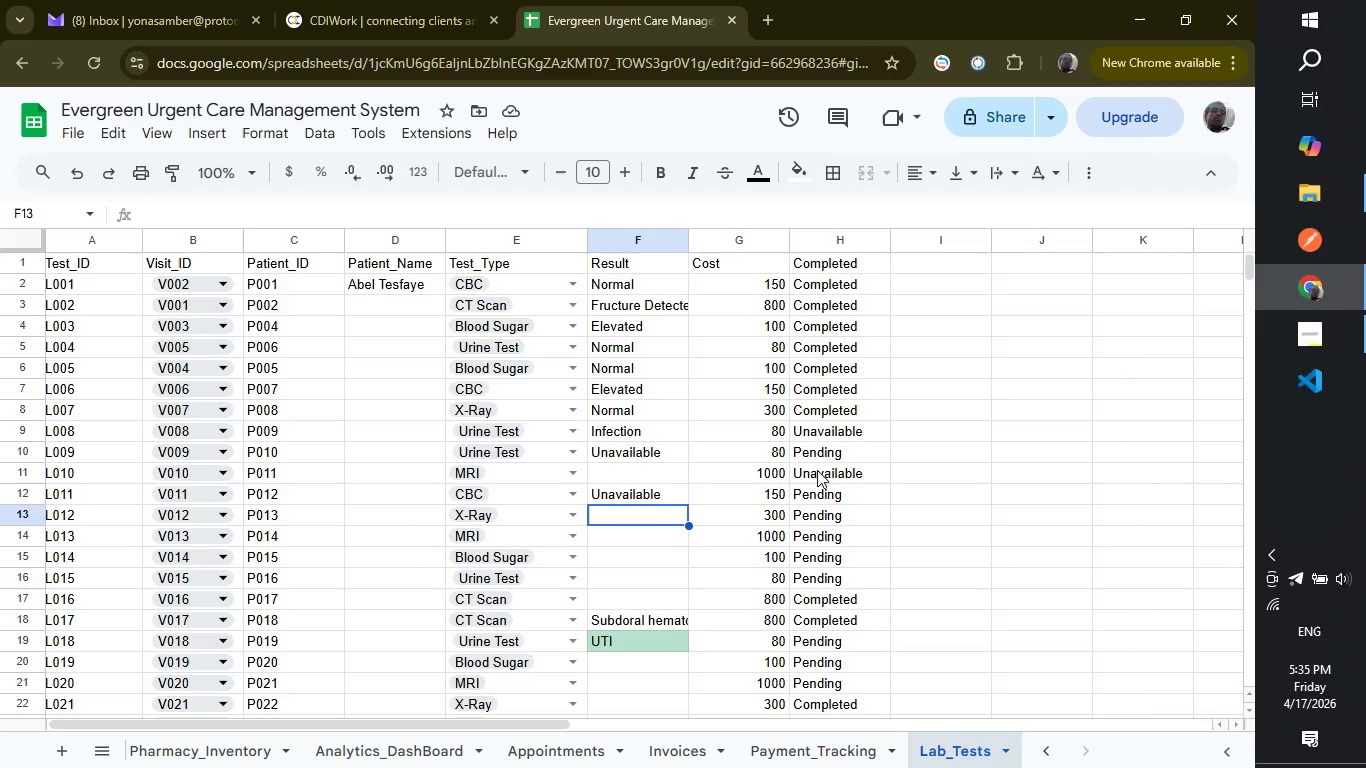 
scroll: coordinate [775, 581], scroll_direction: up, amount: 9.0
 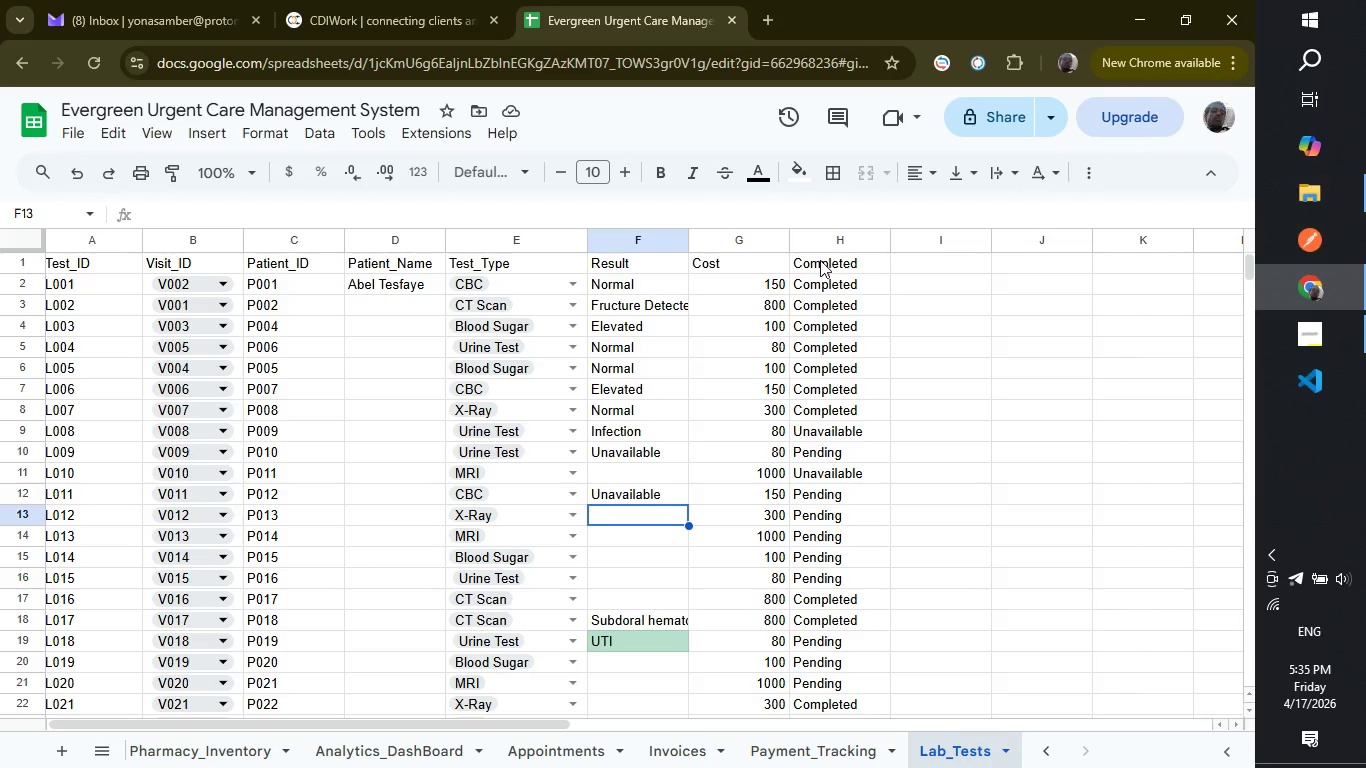 
wait(6.79)
 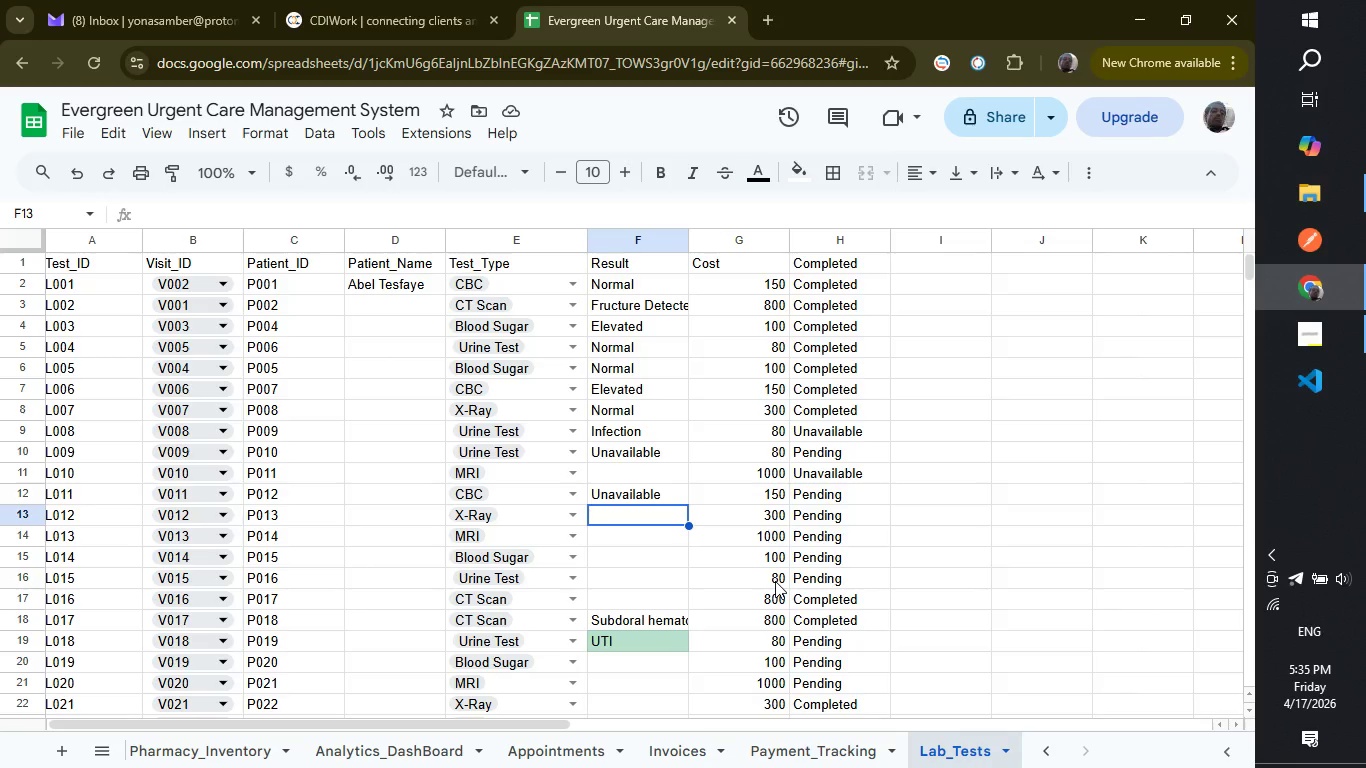 
left_click([820, 260])
 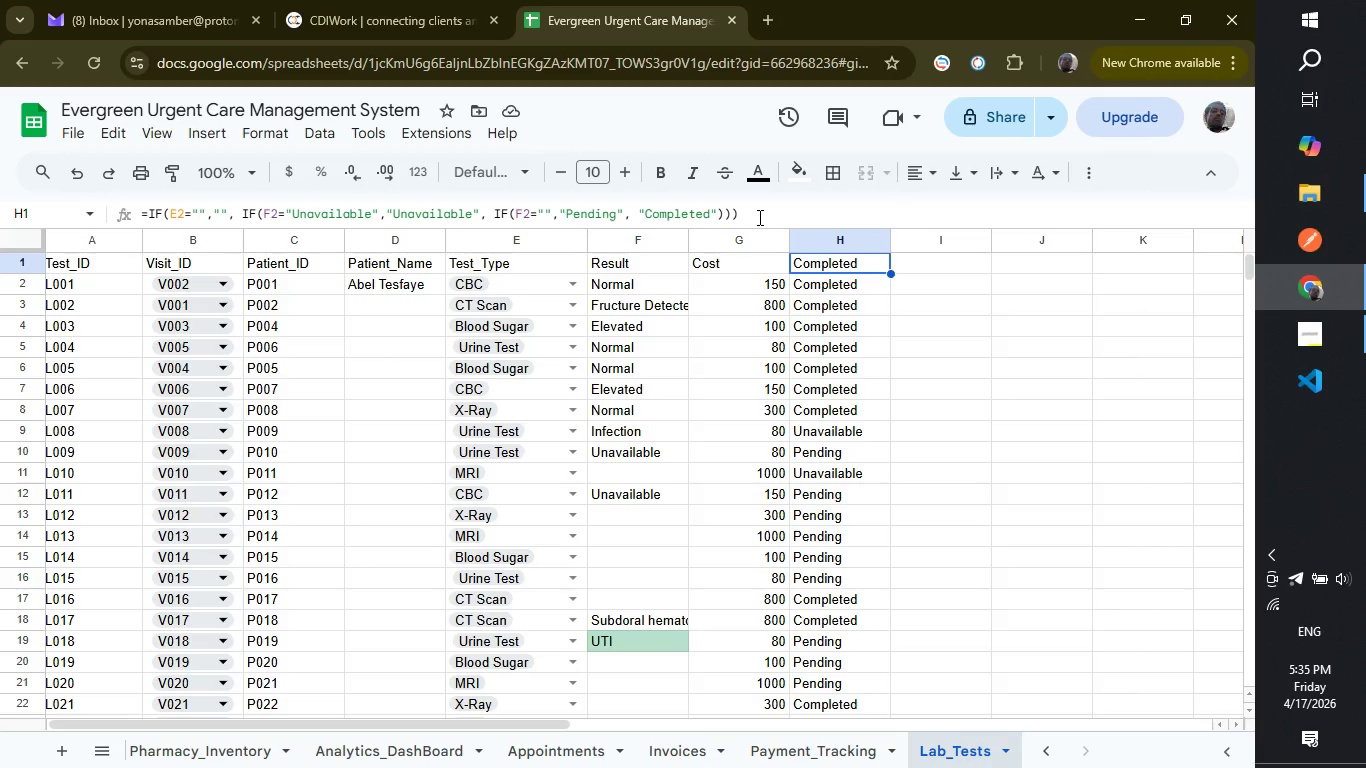 
double_click([758, 217])
 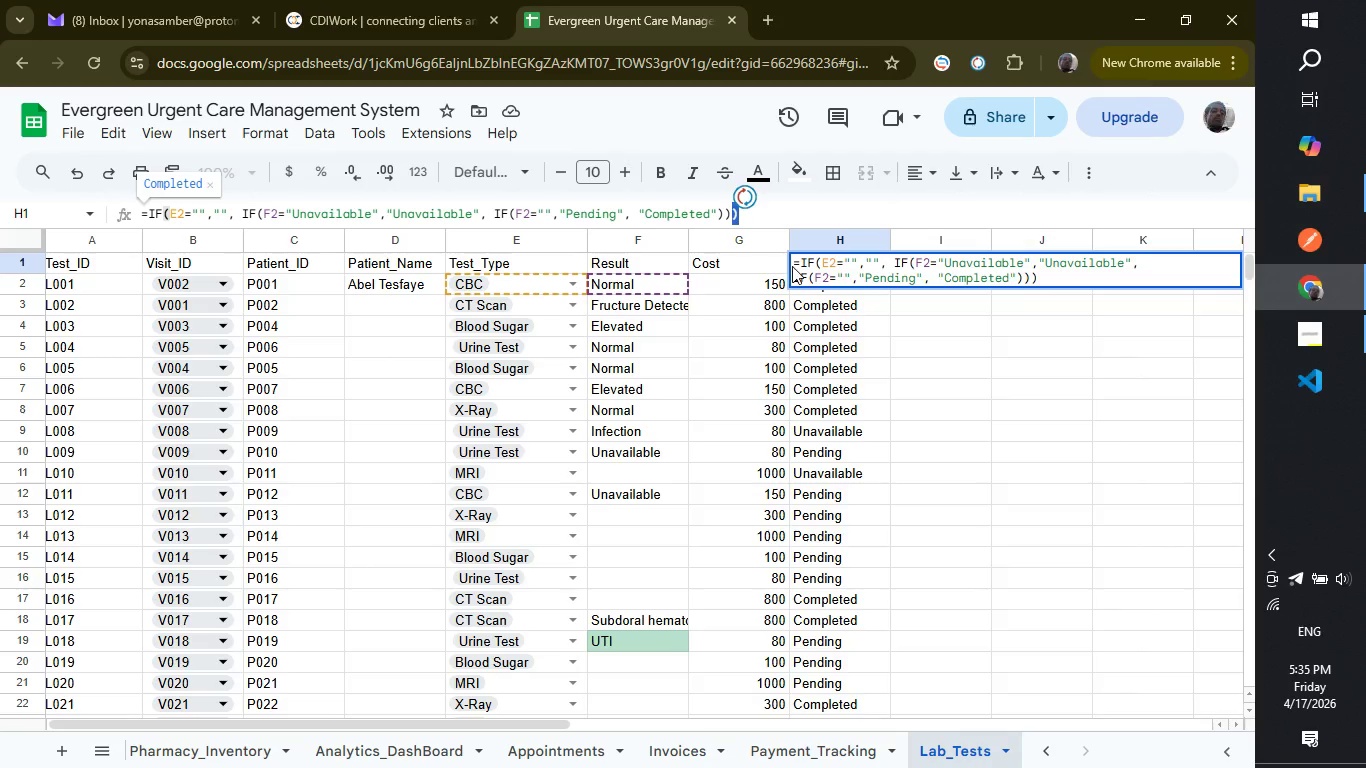 
left_click_drag(start_coordinate=[792, 266], to_coordinate=[822, 261])
 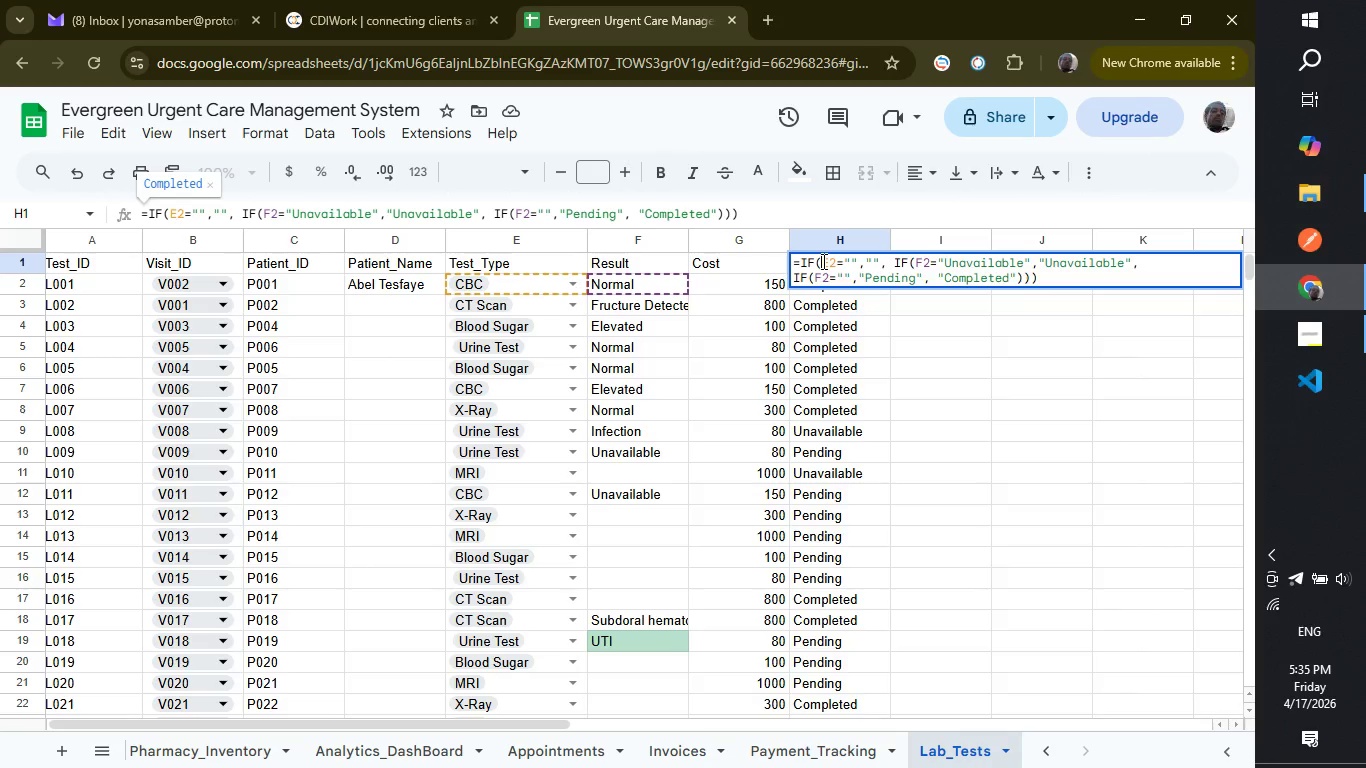 
left_click([822, 261])
 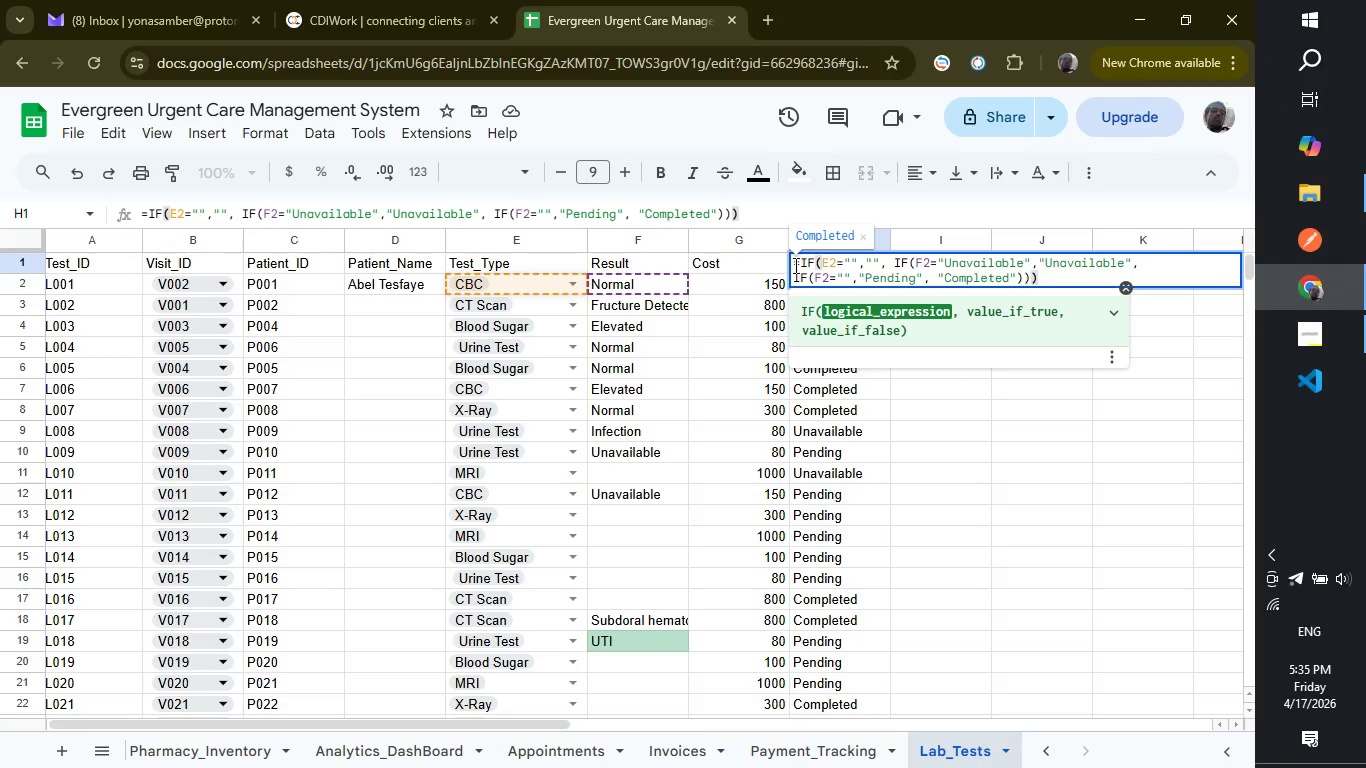 
left_click_drag(start_coordinate=[794, 265], to_coordinate=[1041, 284])
 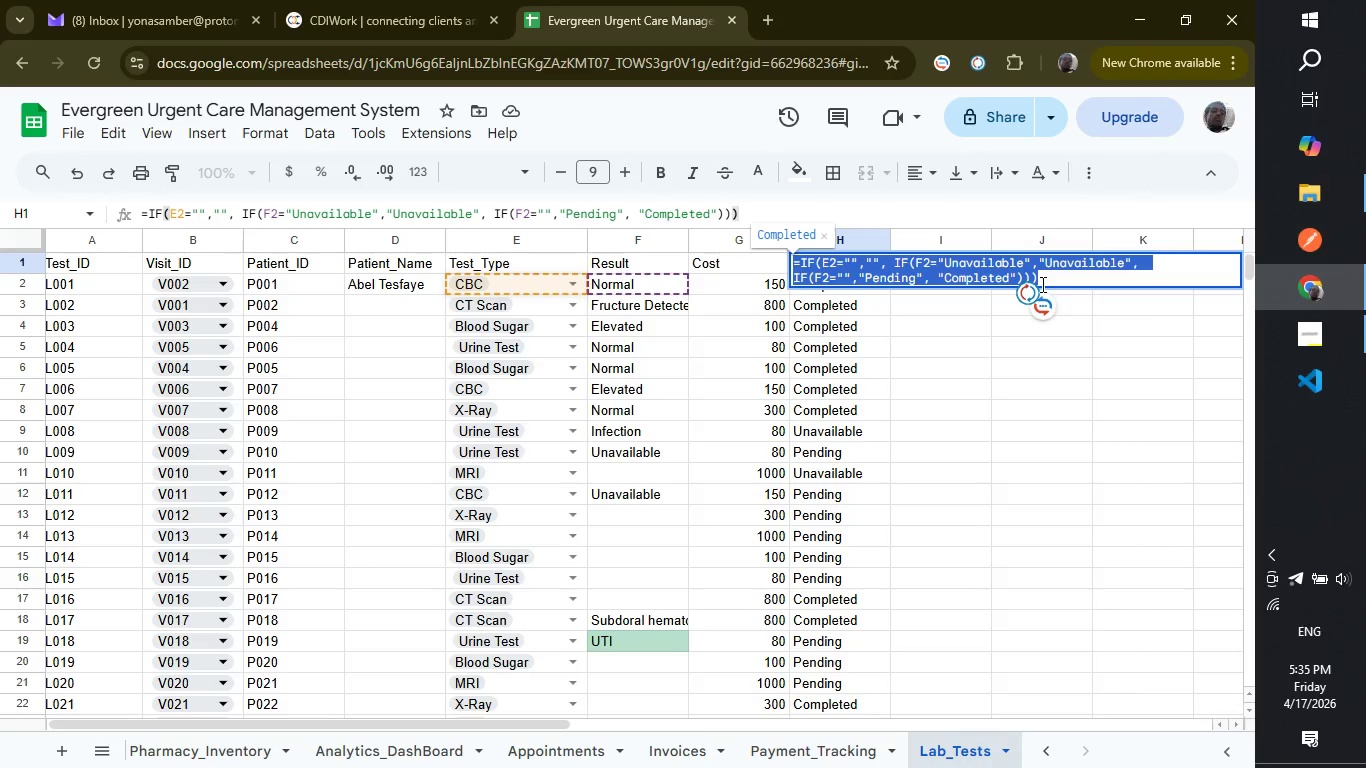 
key(Control+X)
 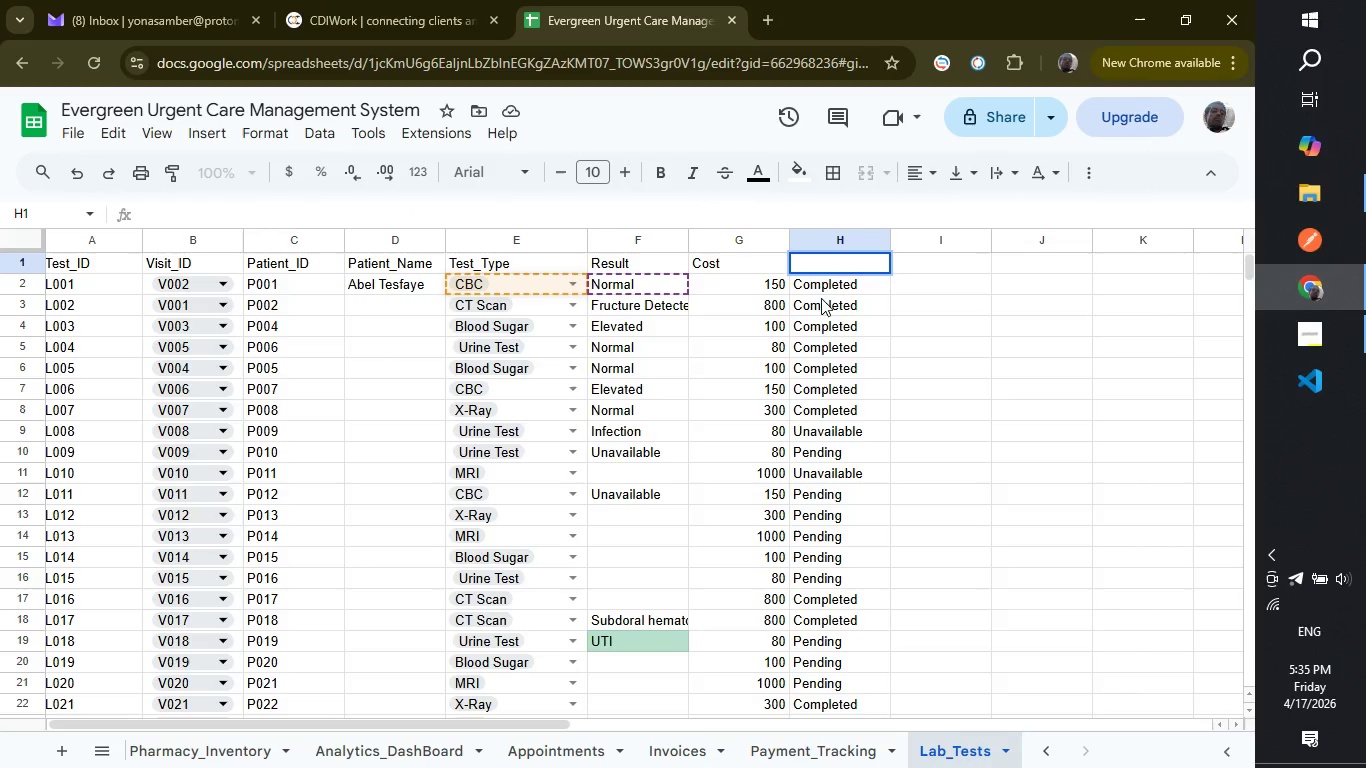 
left_click_drag(start_coordinate=[836, 286], to_coordinate=[836, 236])
 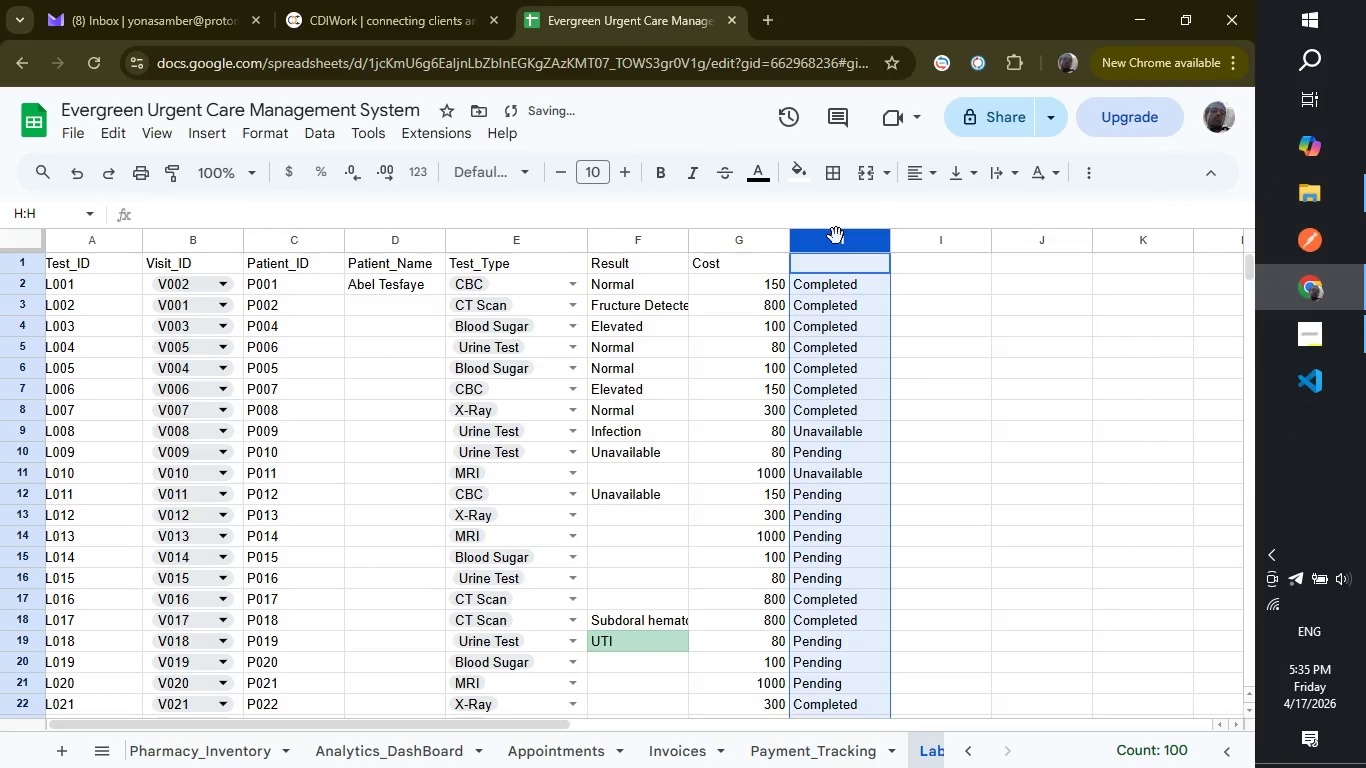 
left_click([836, 236])
 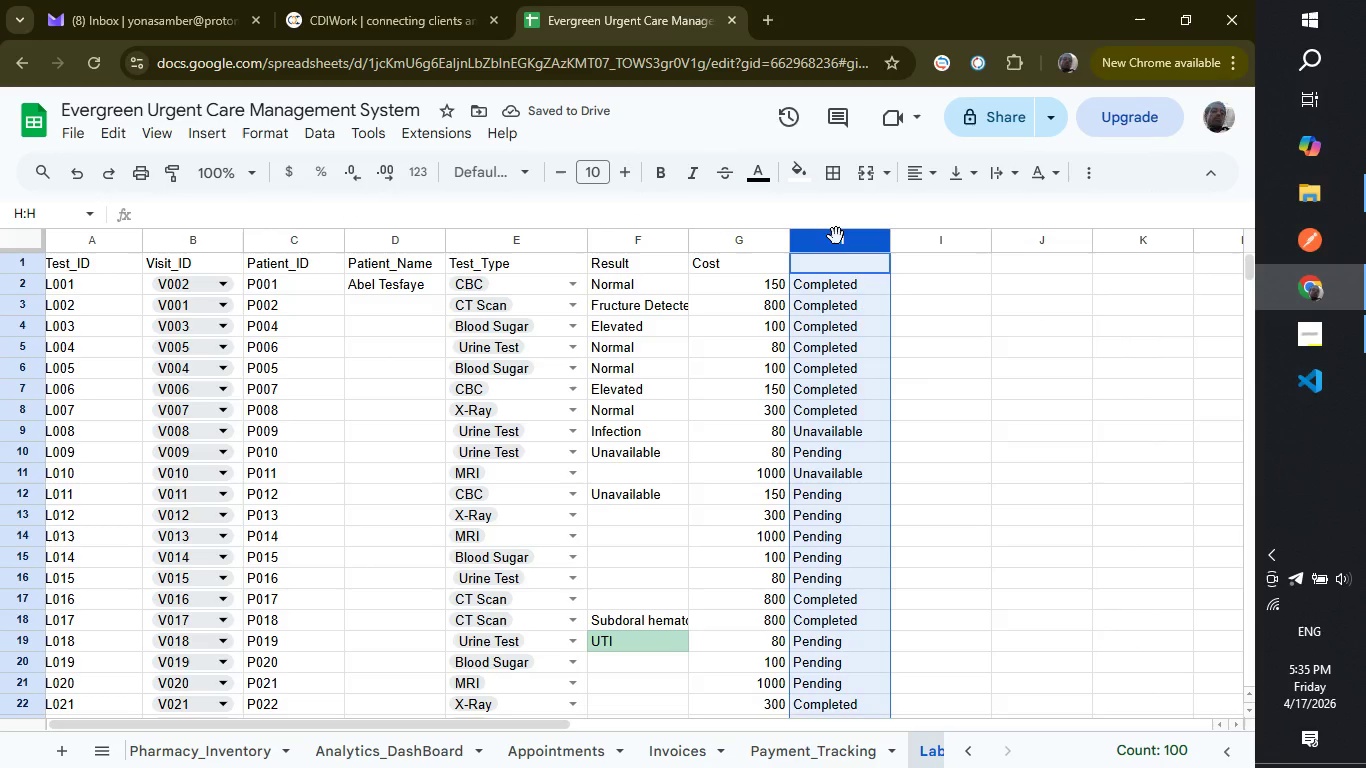 
key(Delete)
 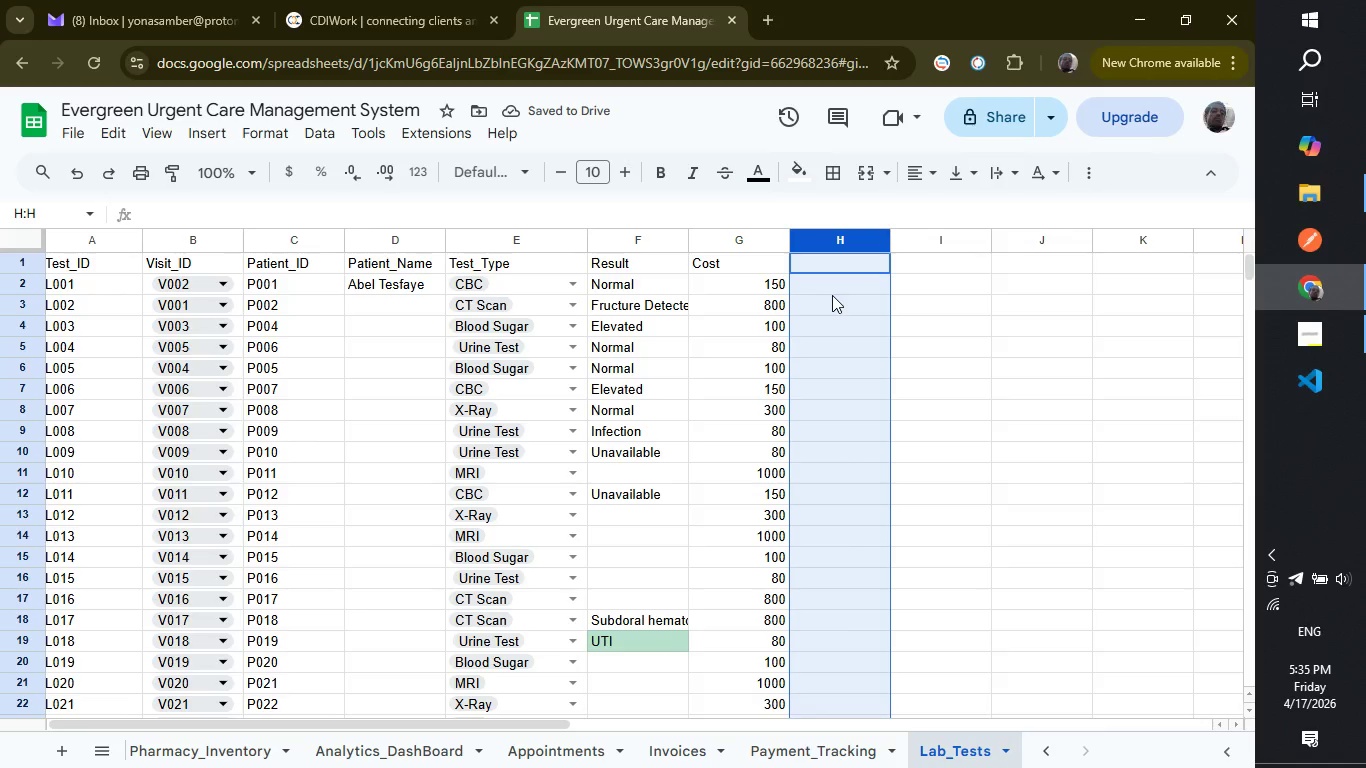 
left_click([832, 288])
 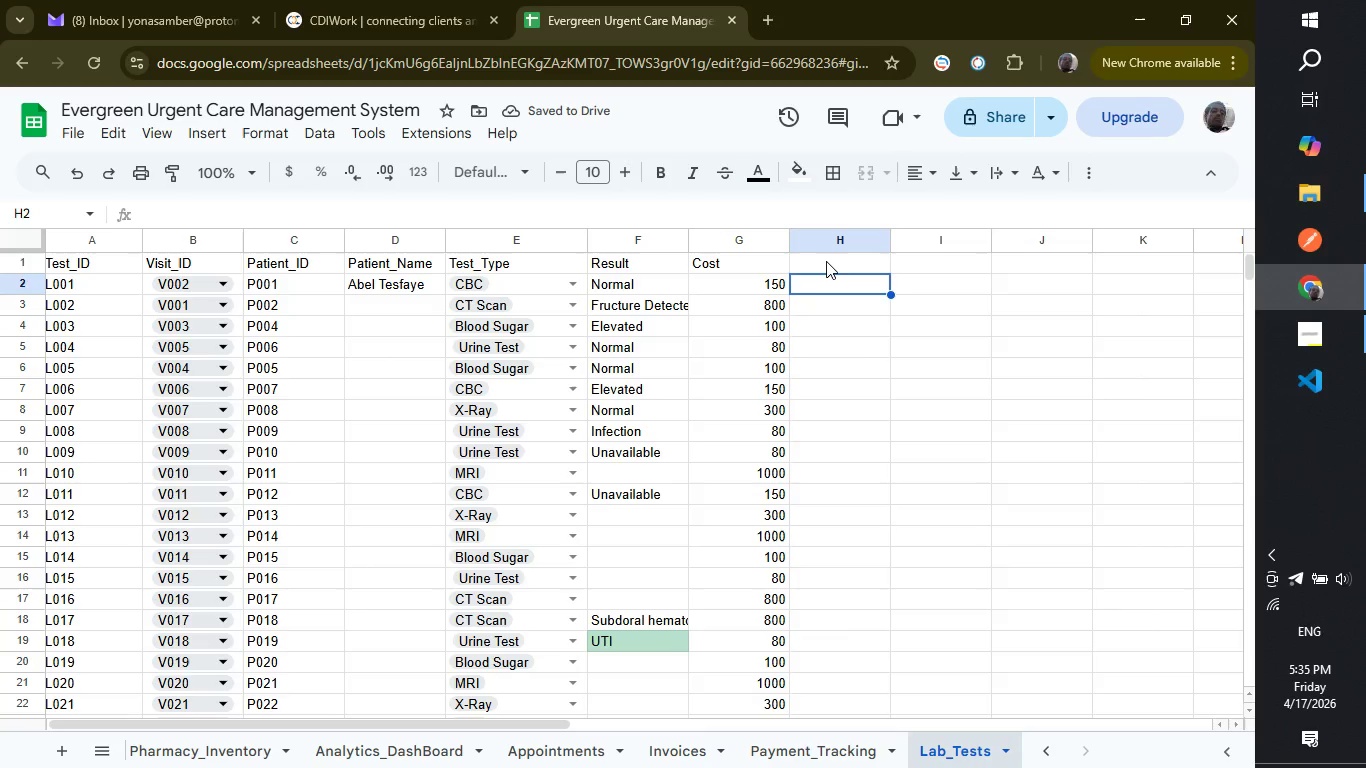 
left_click([826, 261])
 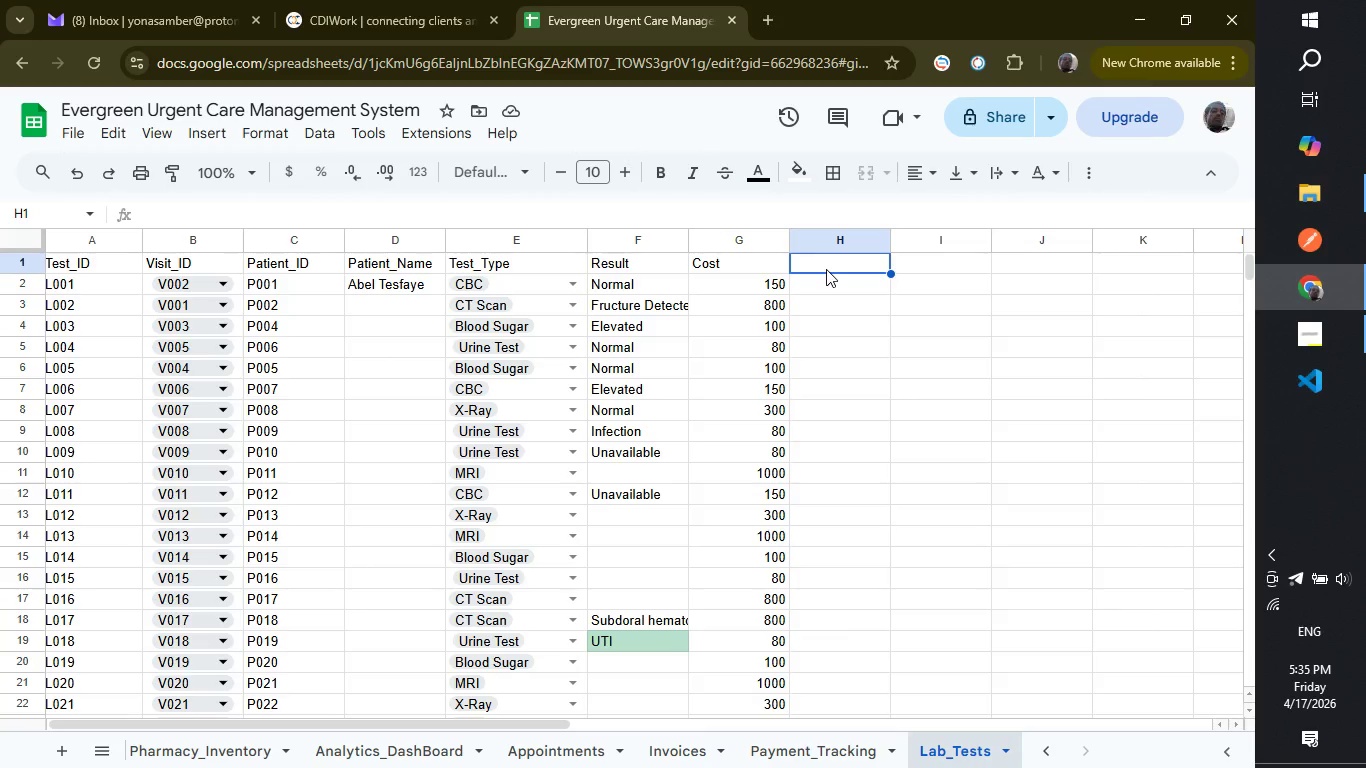 
wait(6.11)
 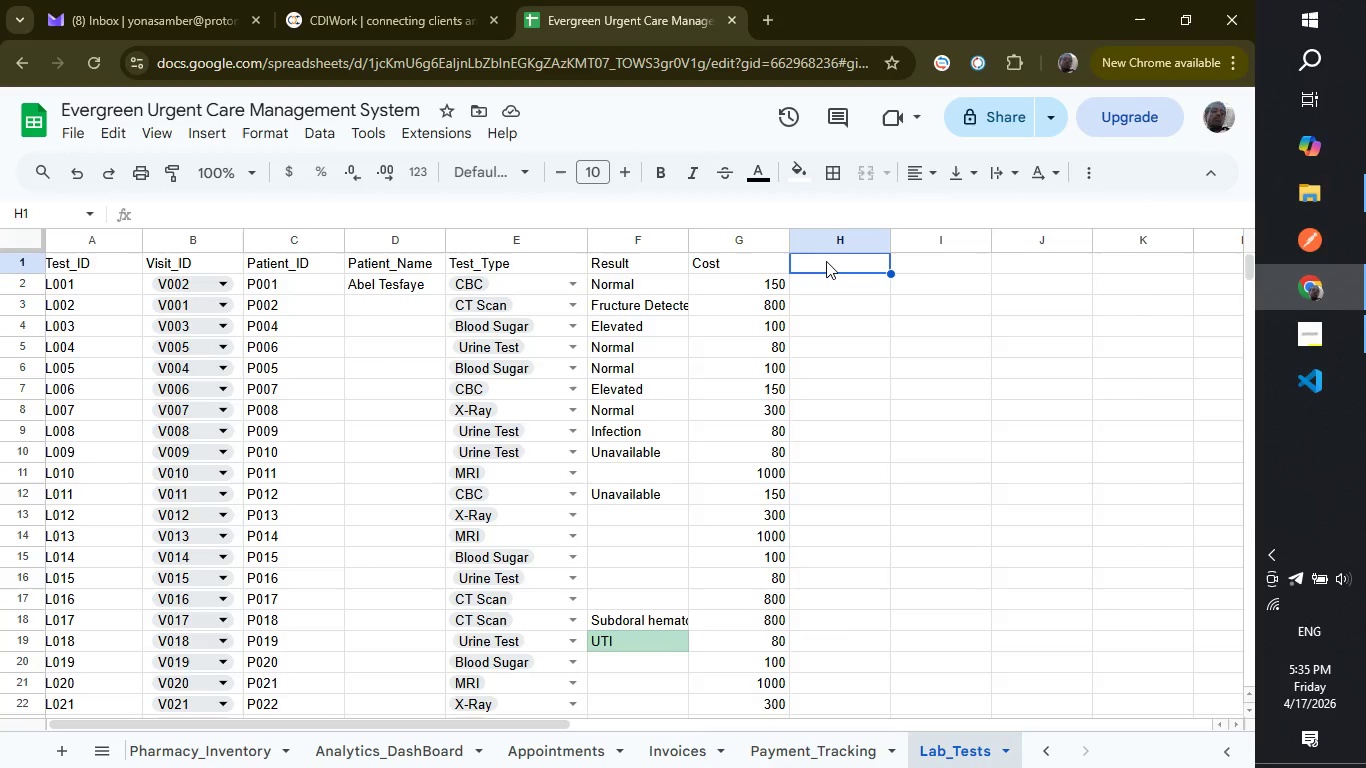 
type(STATUS)
 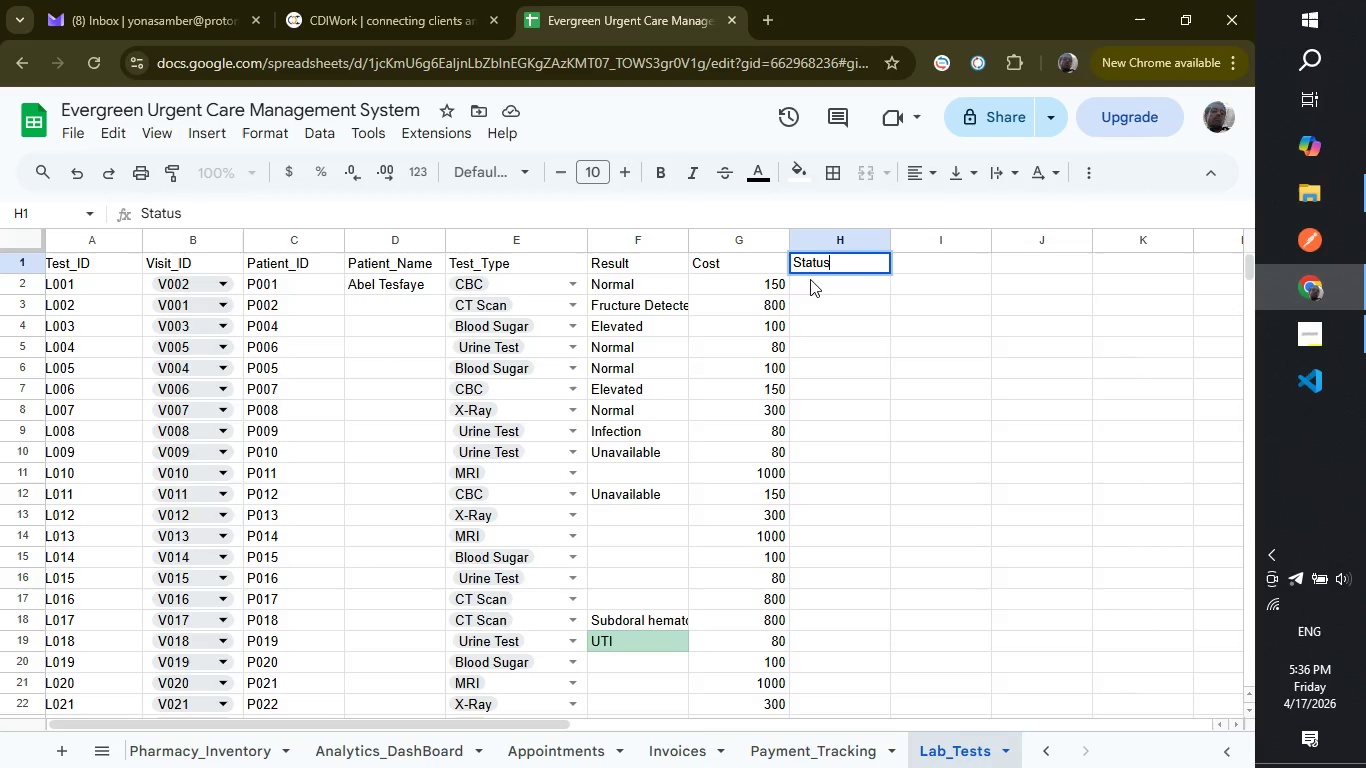 
left_click([824, 283])
 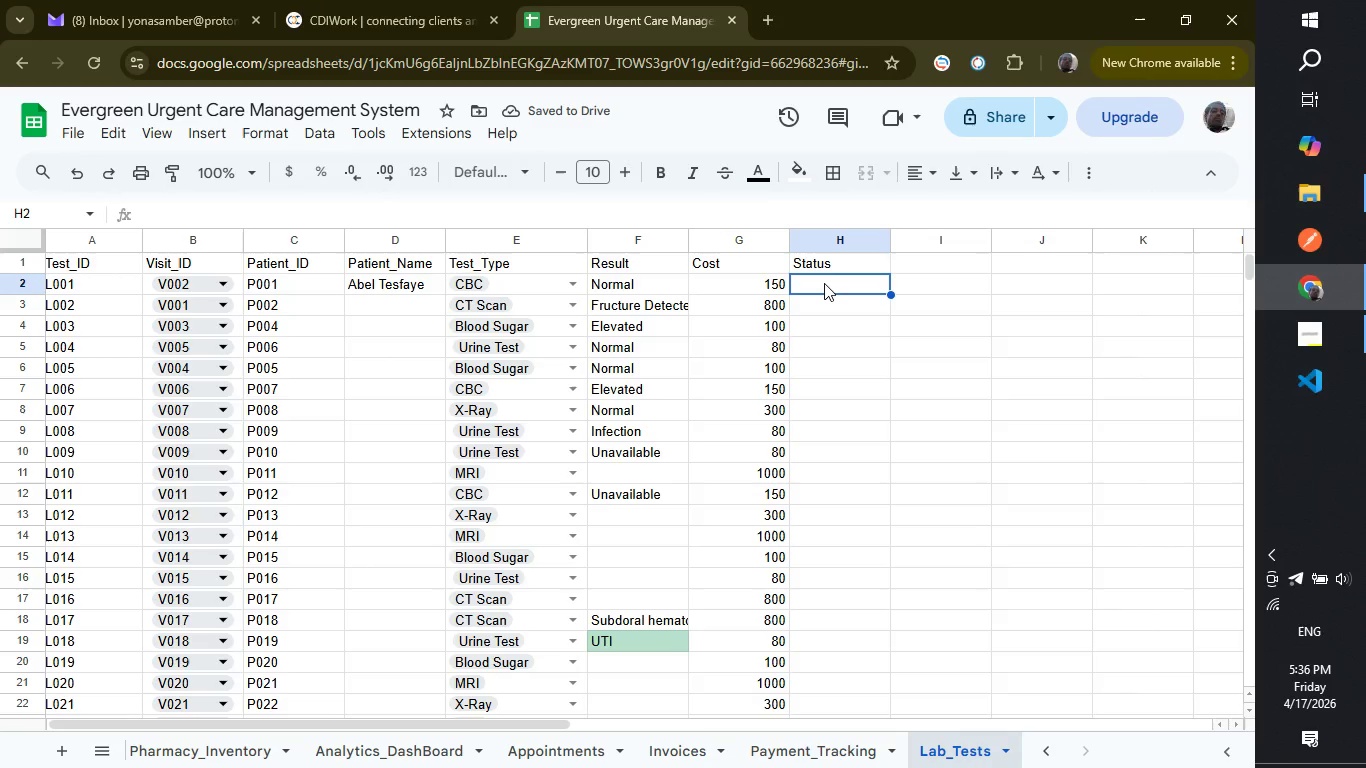 
key(Control+V)
 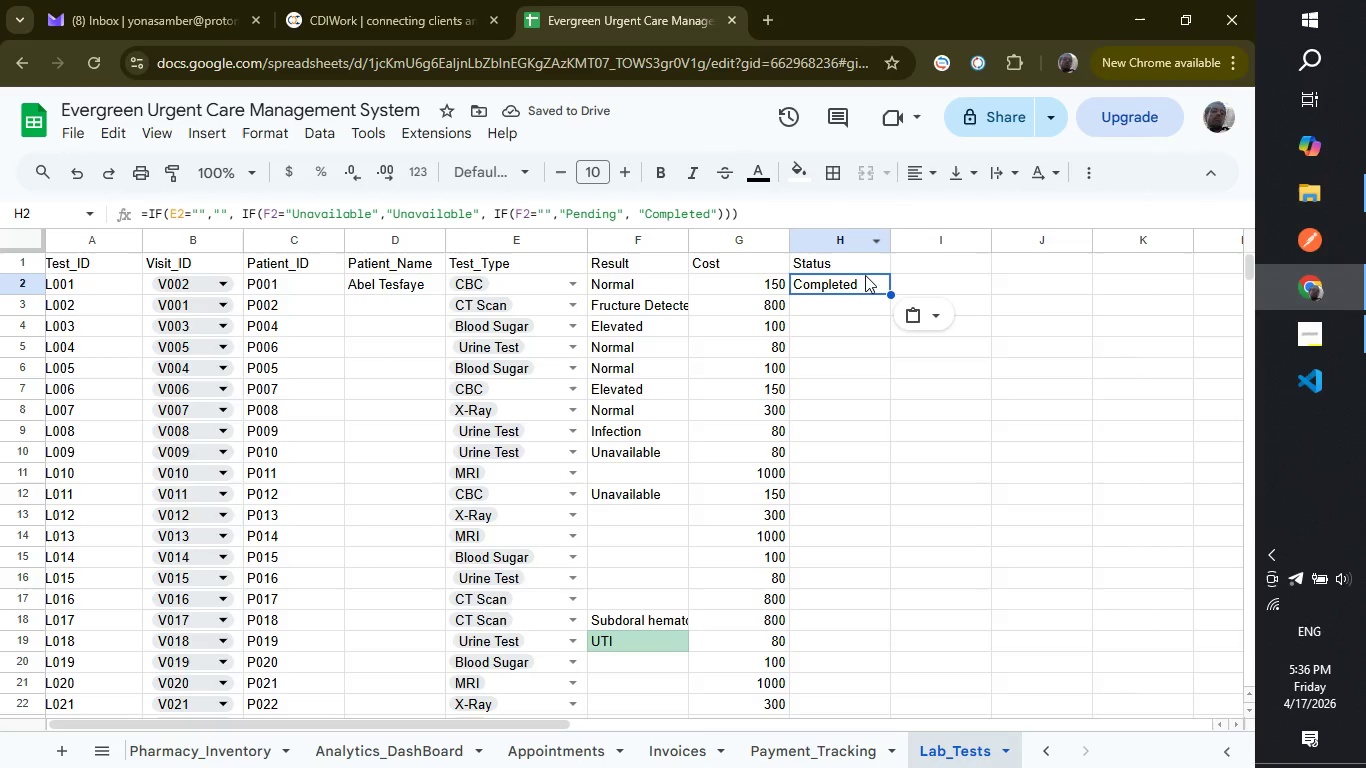 
wait(8.2)
 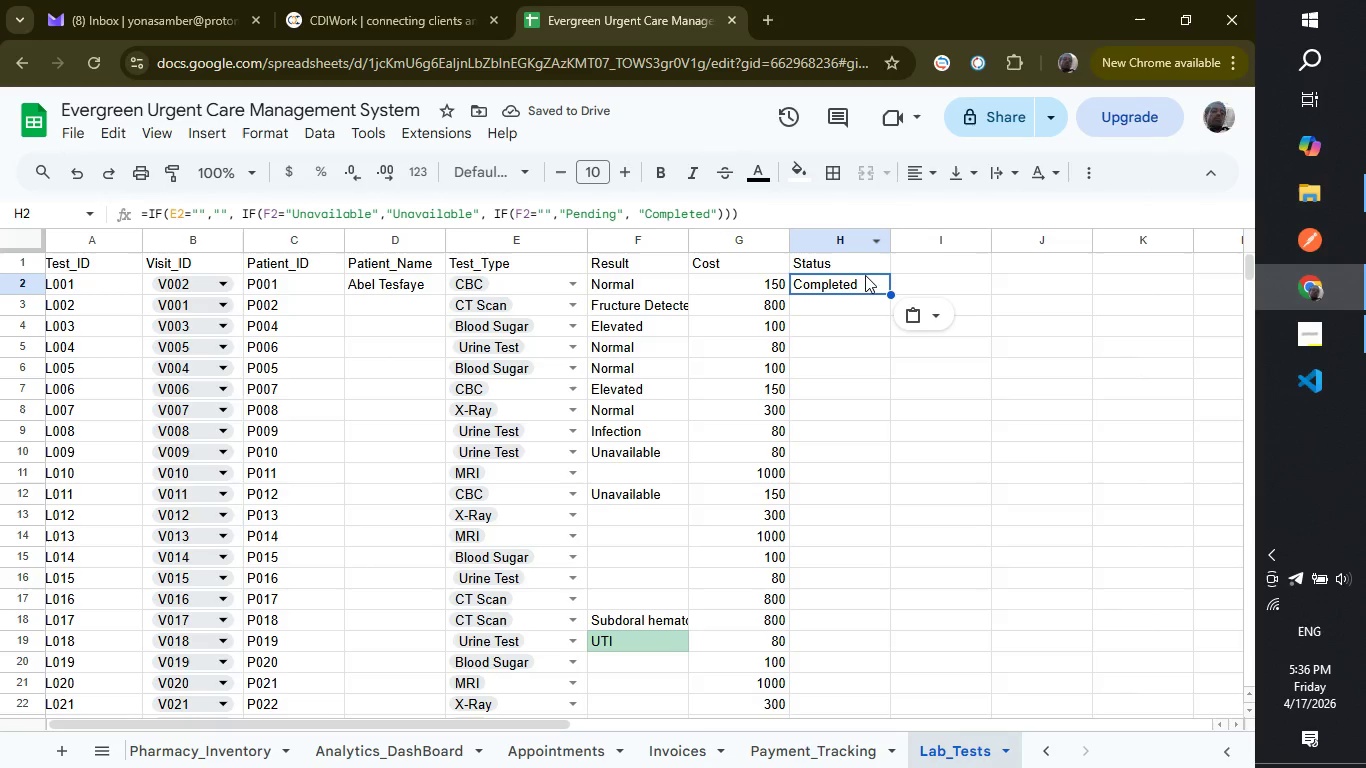 
left_click_drag(start_coordinate=[890, 294], to_coordinate=[870, 531])
 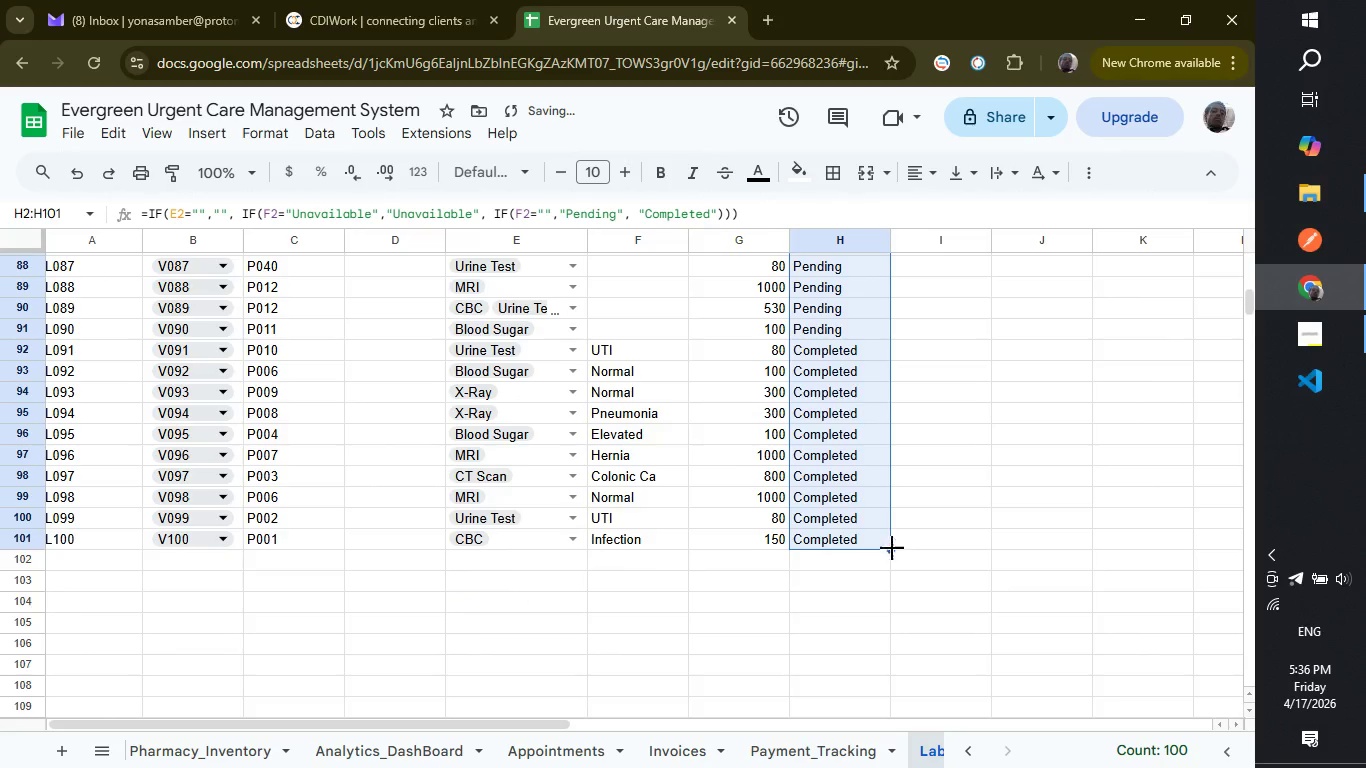 
scroll: coordinate [892, 548], scroll_direction: up, amount: 14.0
 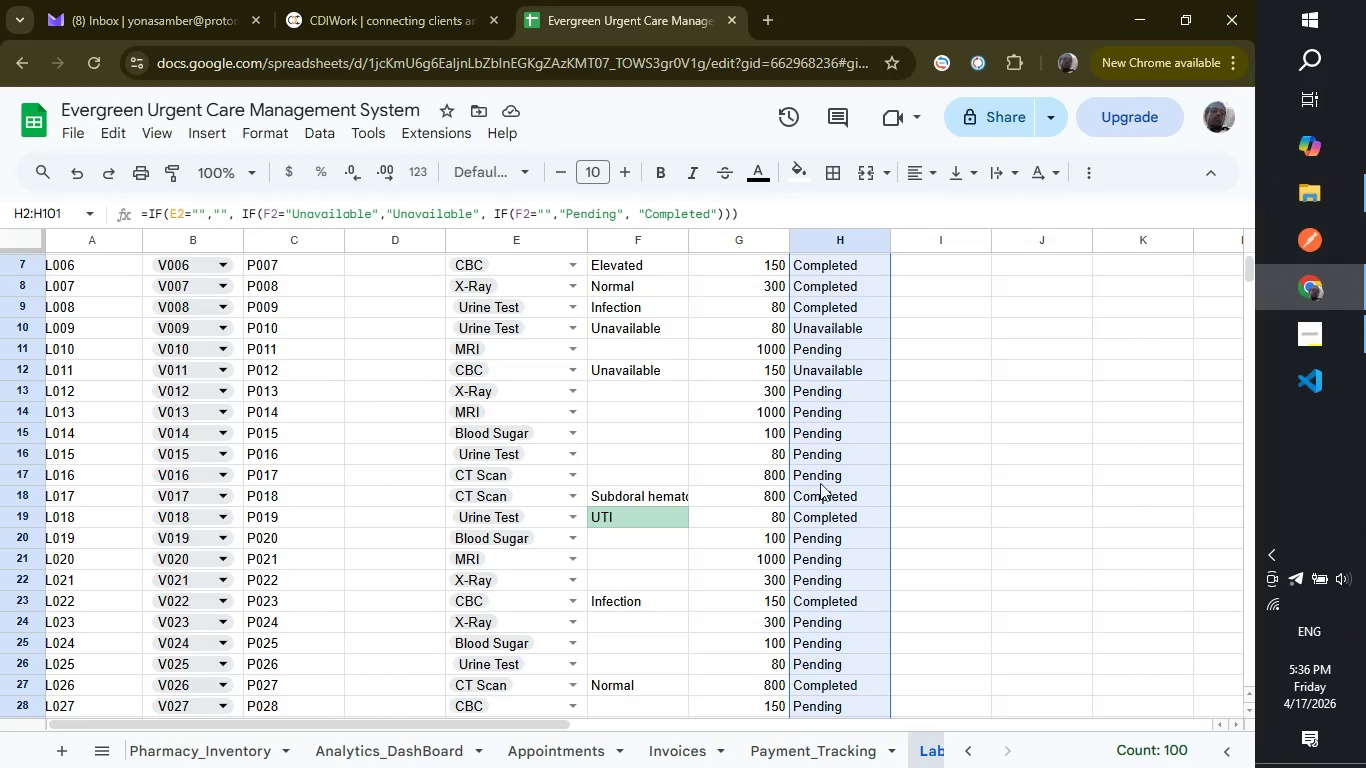 
scroll: coordinate [692, 601], scroll_direction: down, amount: 1.0
 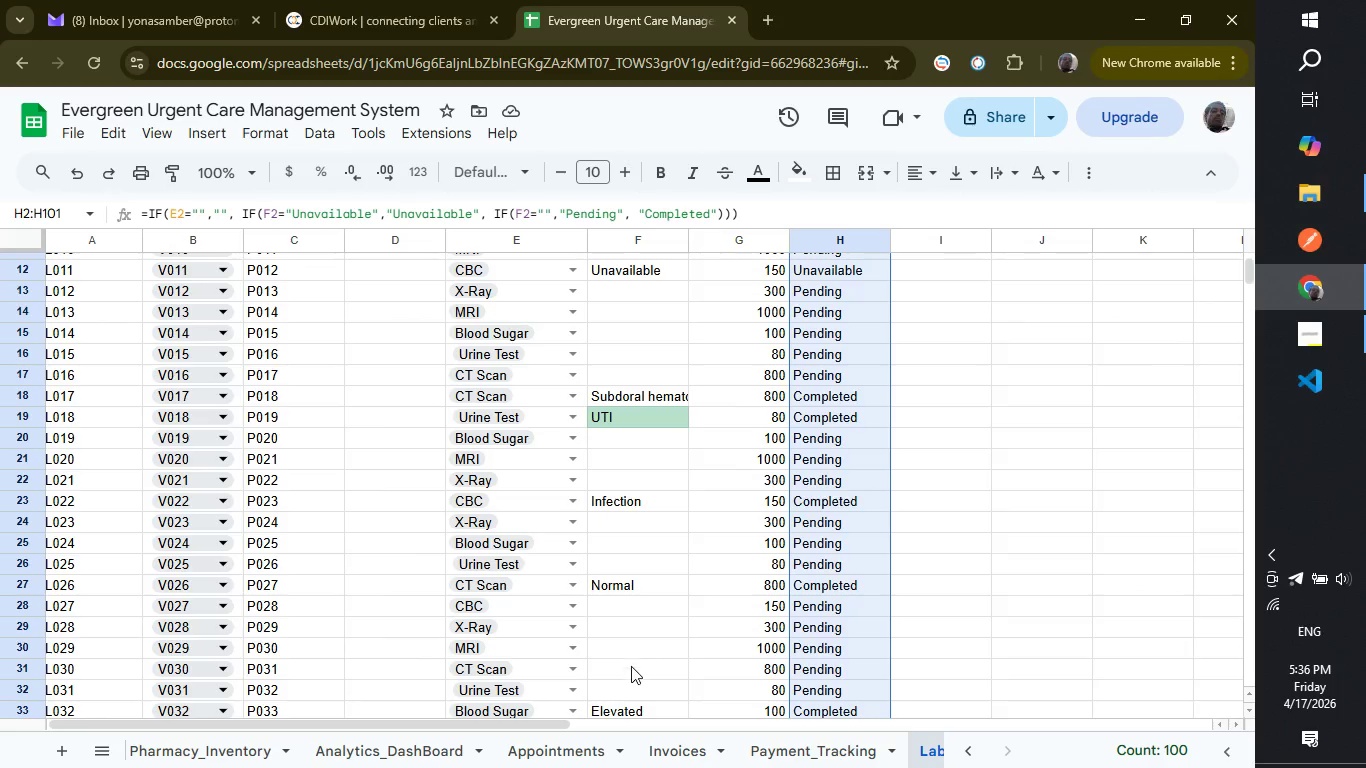 
left_click([631, 666])
 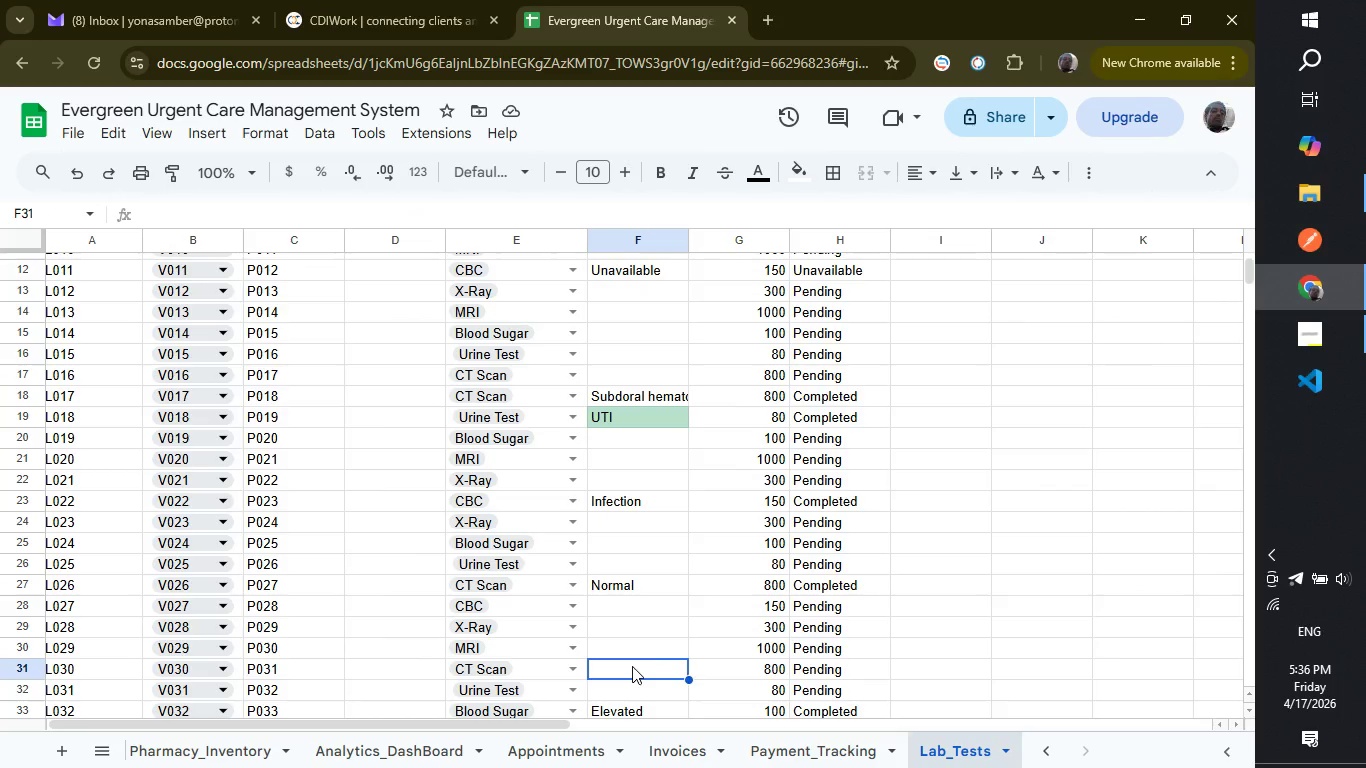 
hold_key(key=ShiftLeft, duration=0.52)
 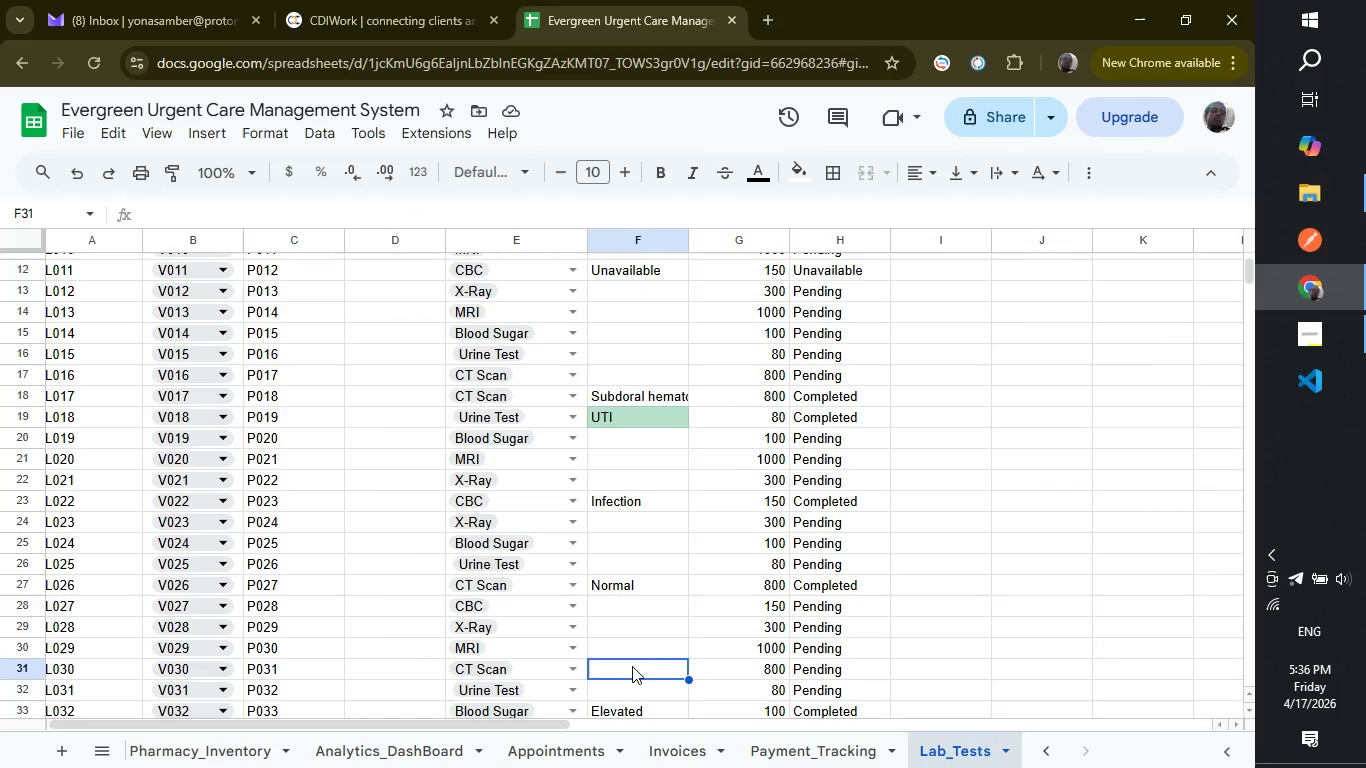 
type(Unavailable)
 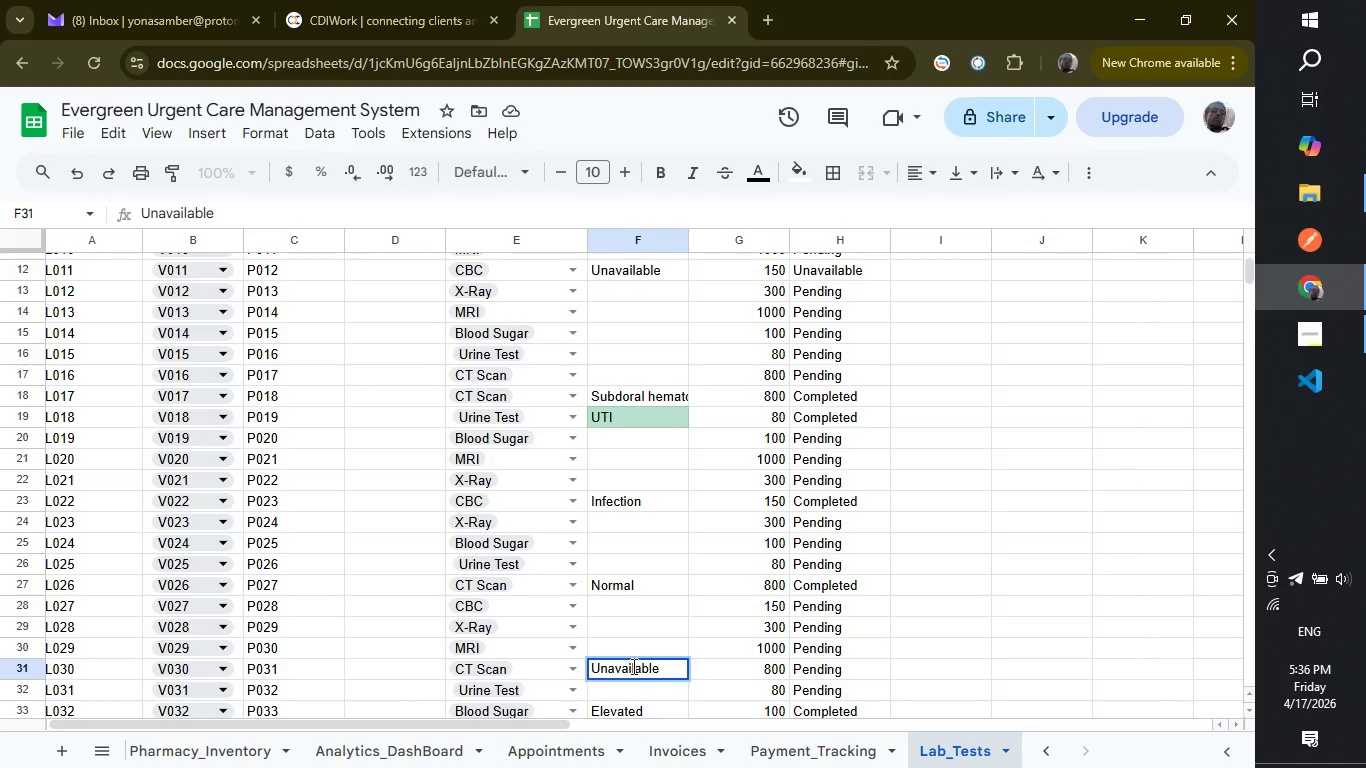 
key(Enter)
 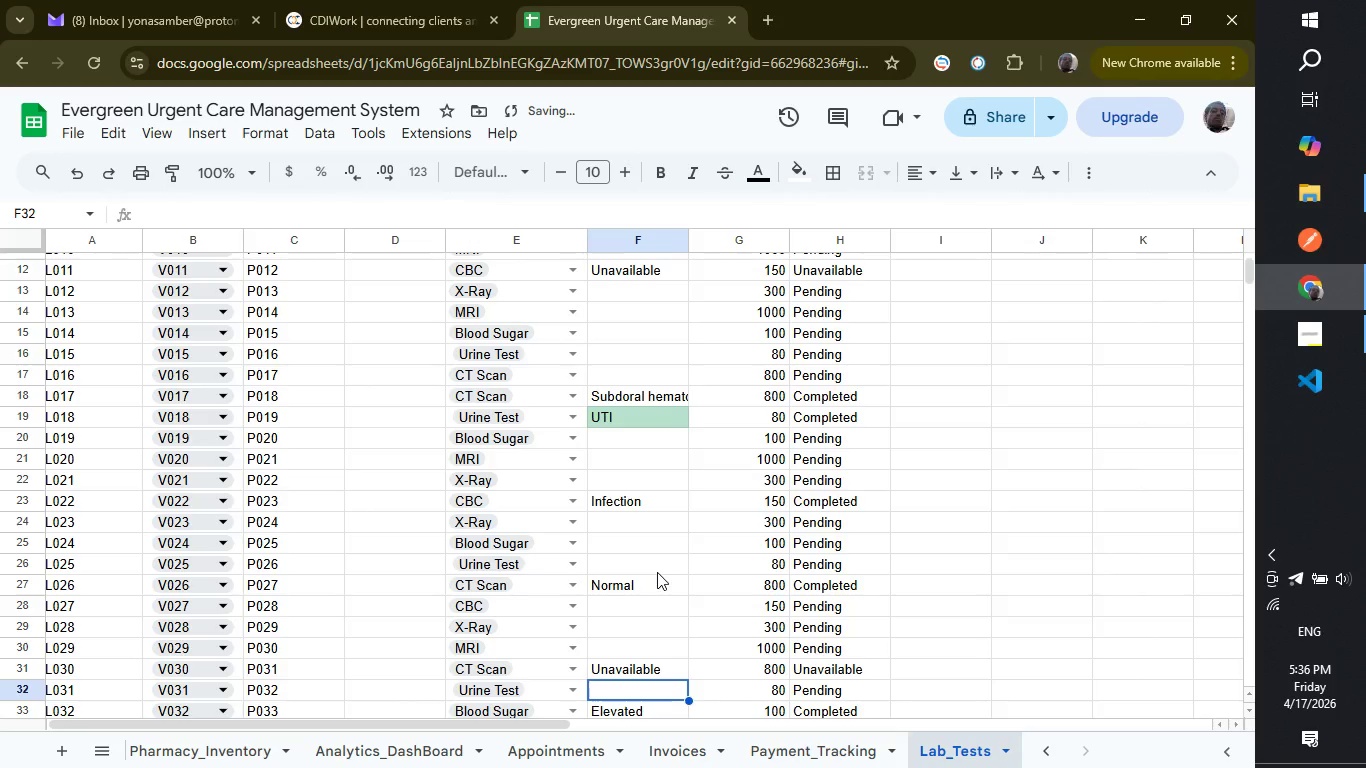 
left_click([647, 540])
 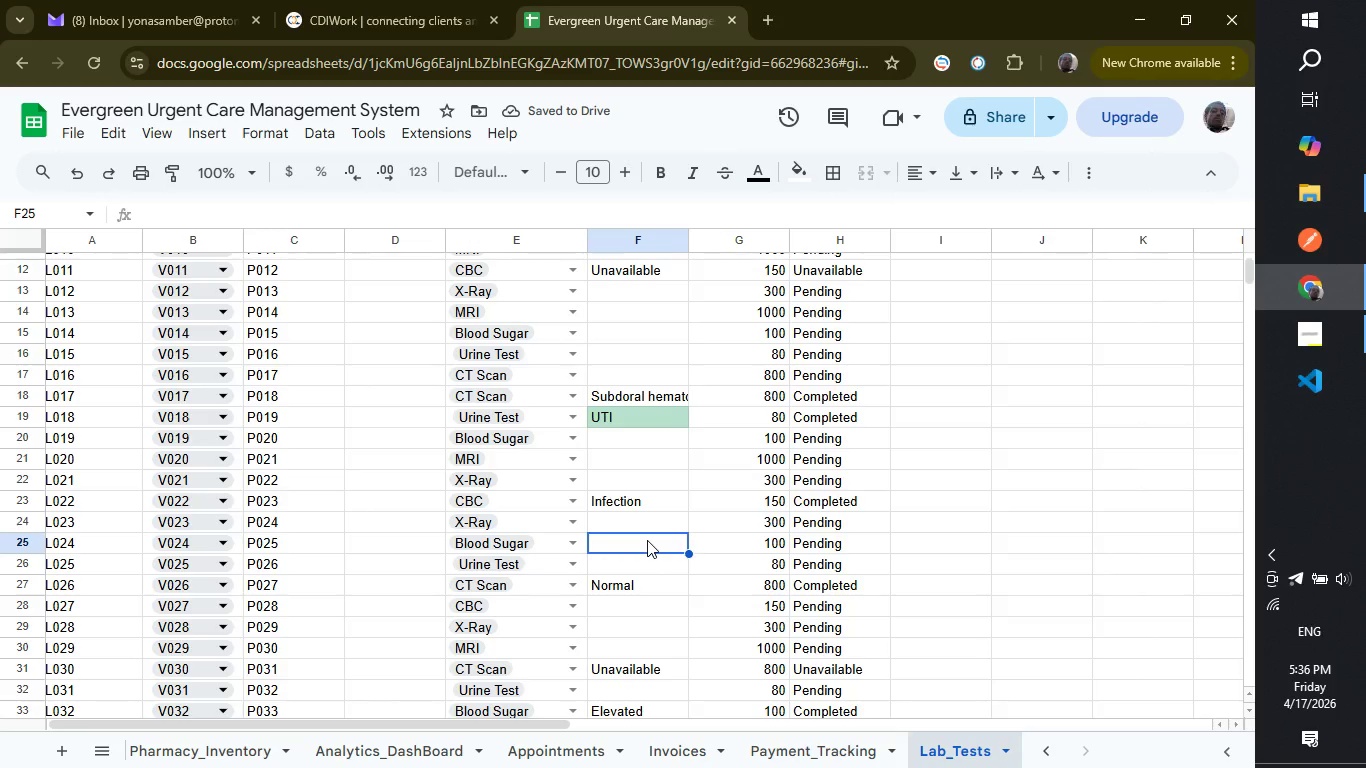 
type(Unavailable)
 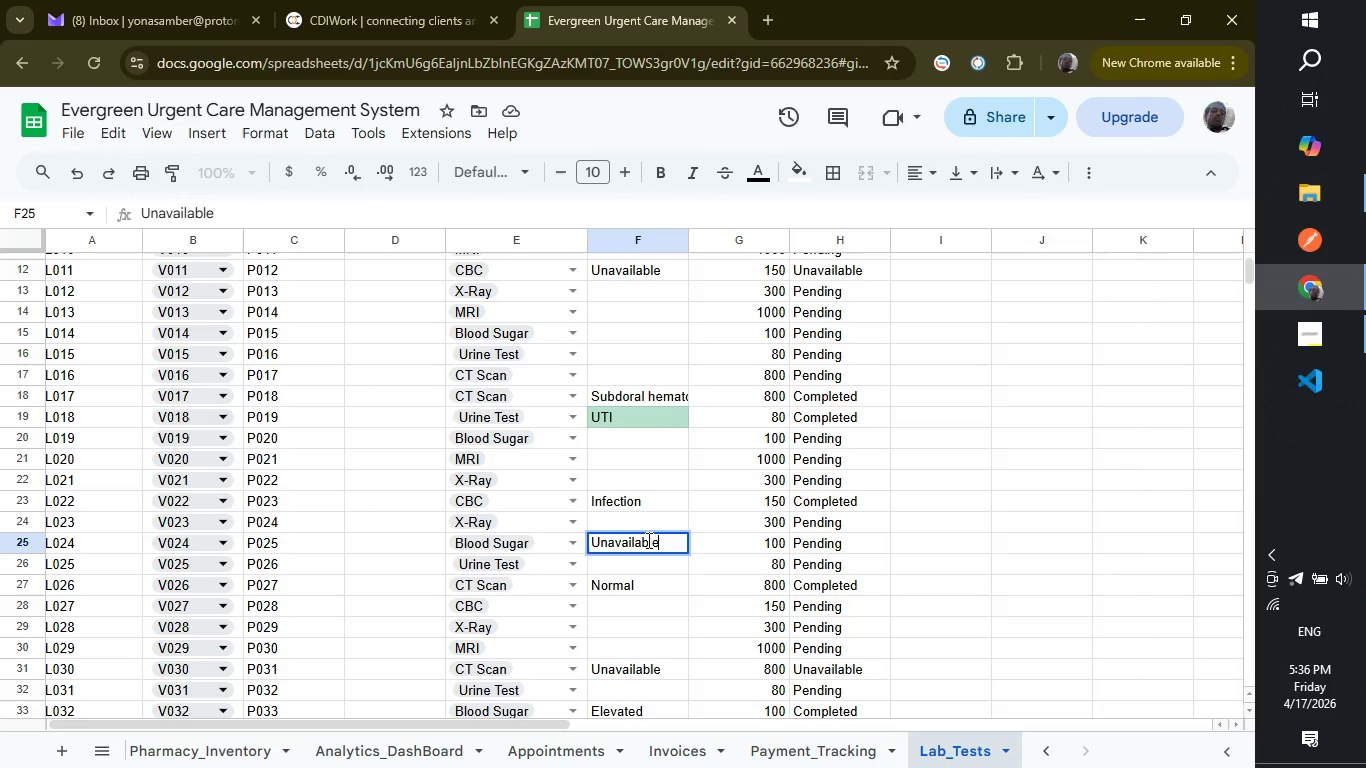 
key(Enter)
 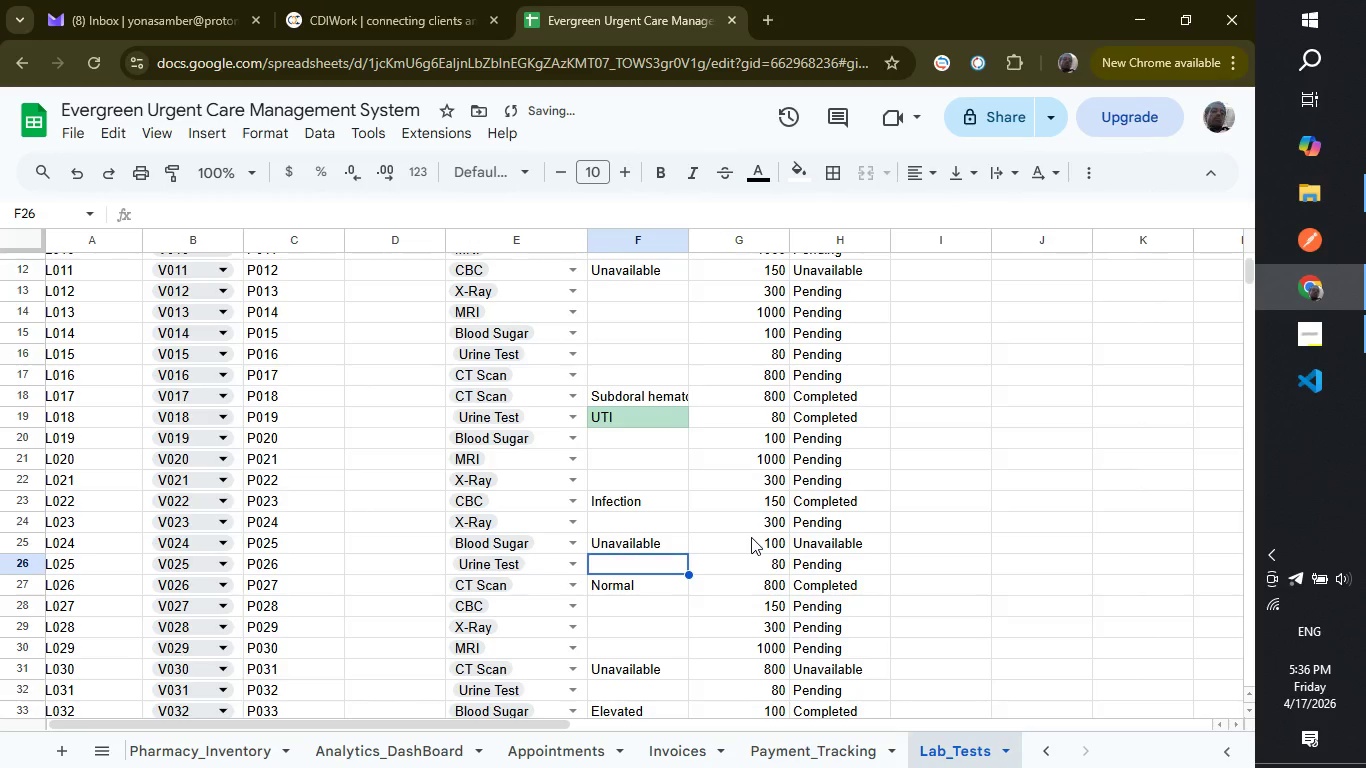 
scroll: coordinate [751, 537], scroll_direction: up, amount: 9.0
 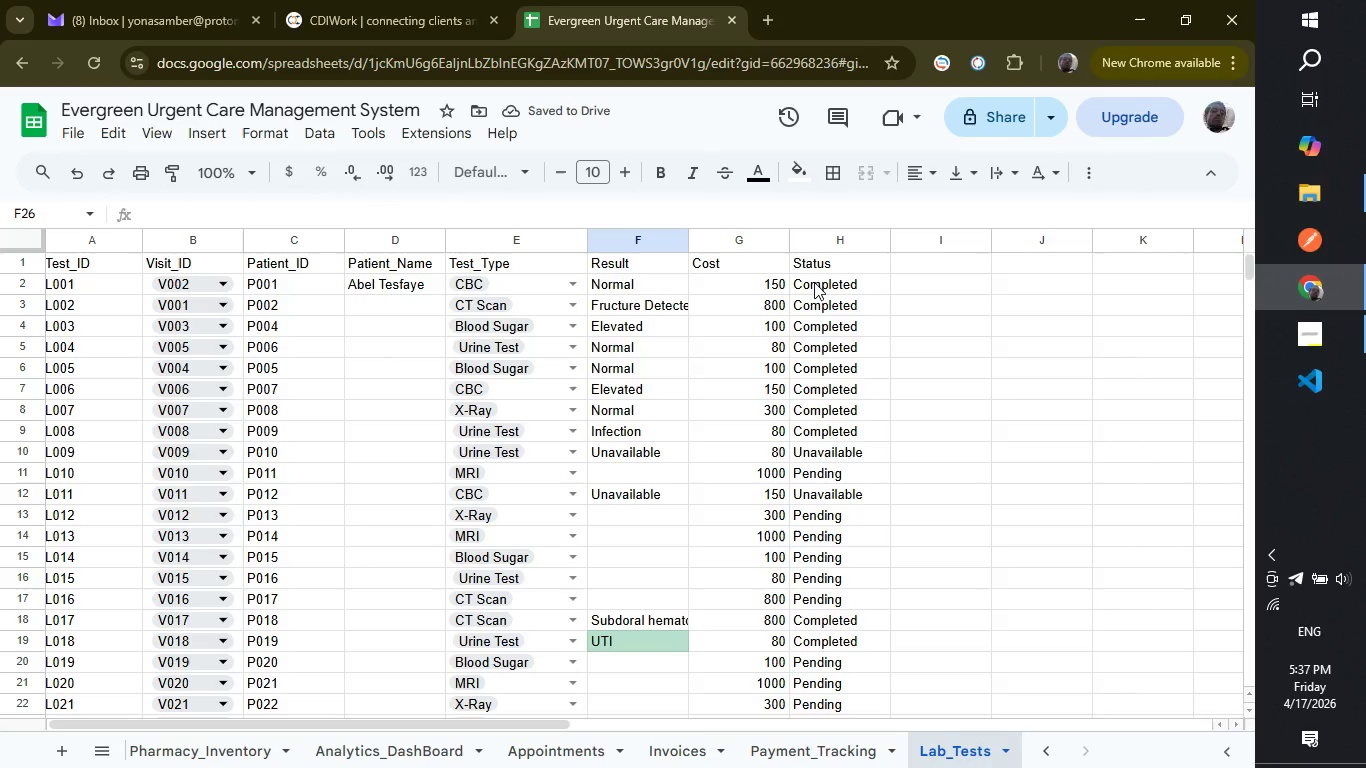 
left_click_drag(start_coordinate=[814, 282], to_coordinate=[841, 540])
 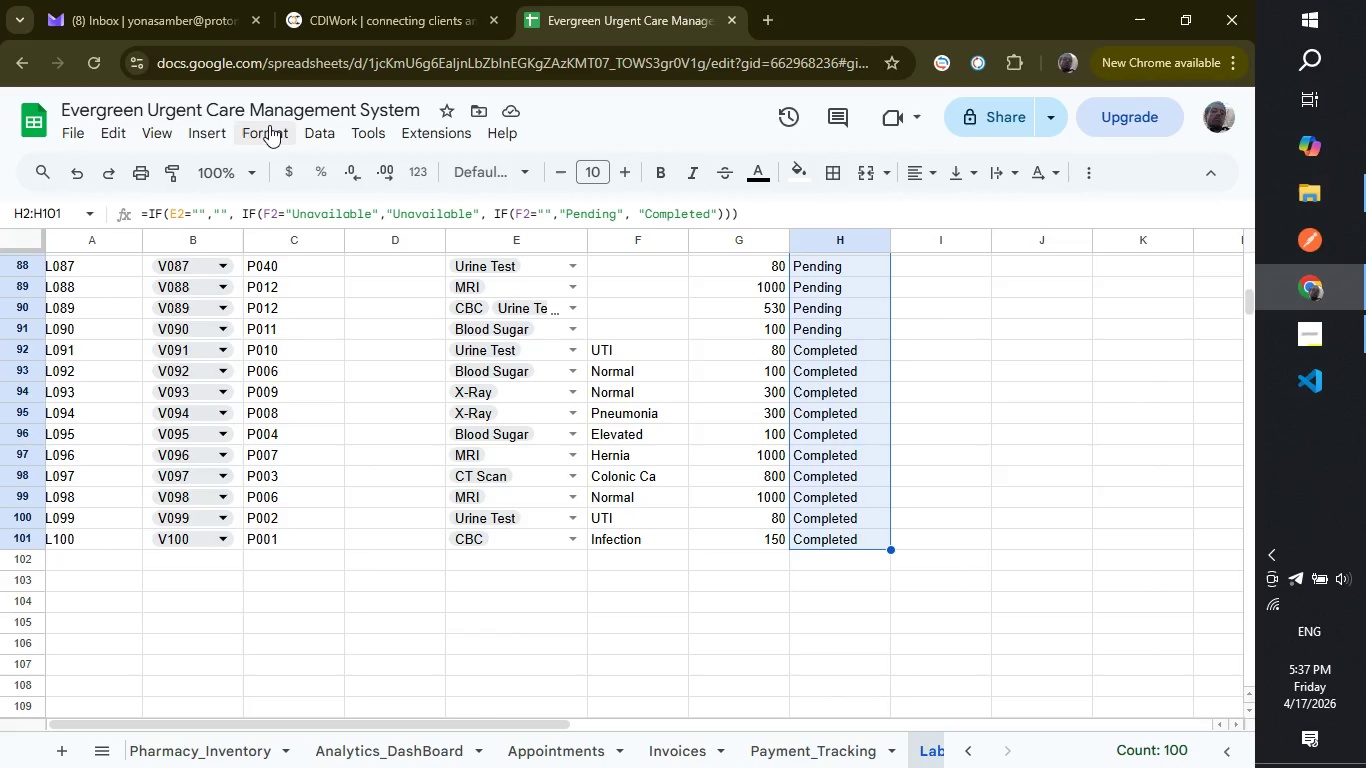 
scroll: coordinate [814, 282], scroll_direction: up, amount: 3.0
 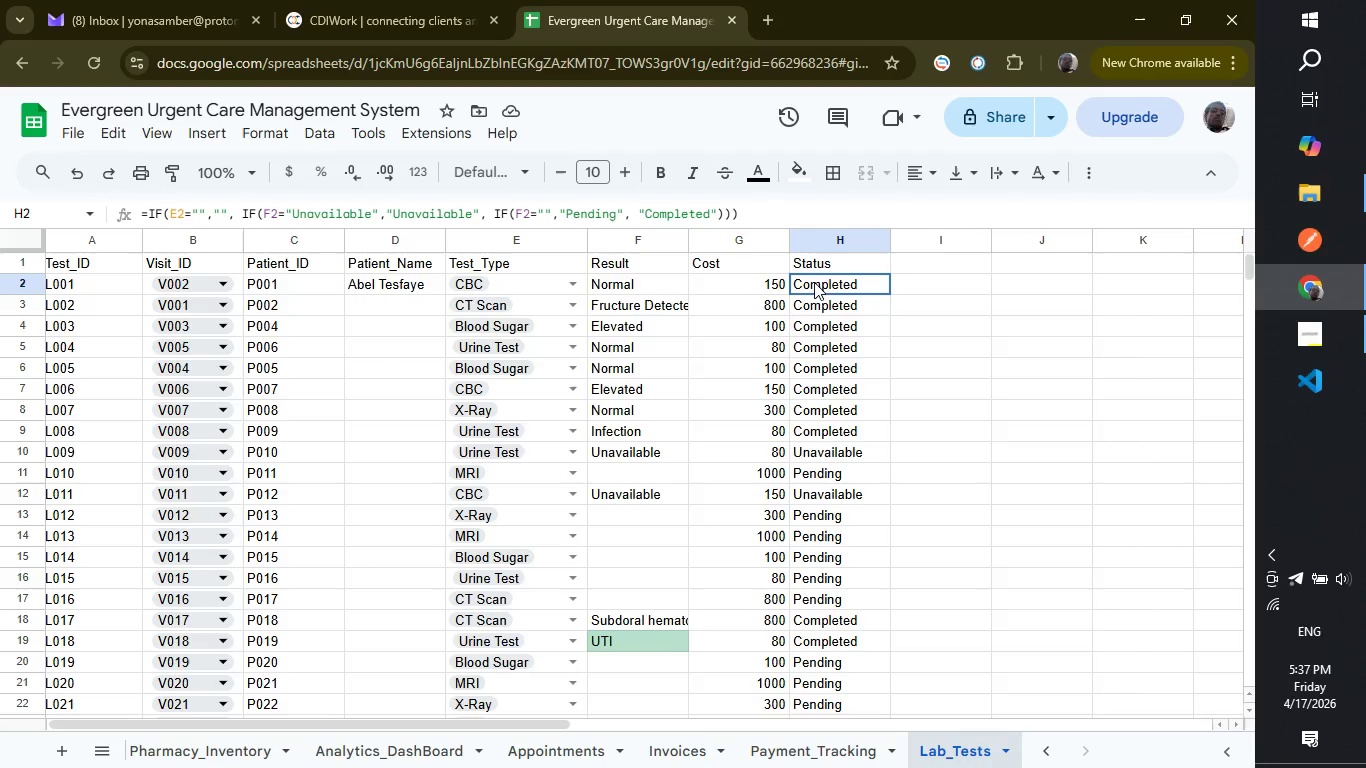 
left_click([264, 128])
 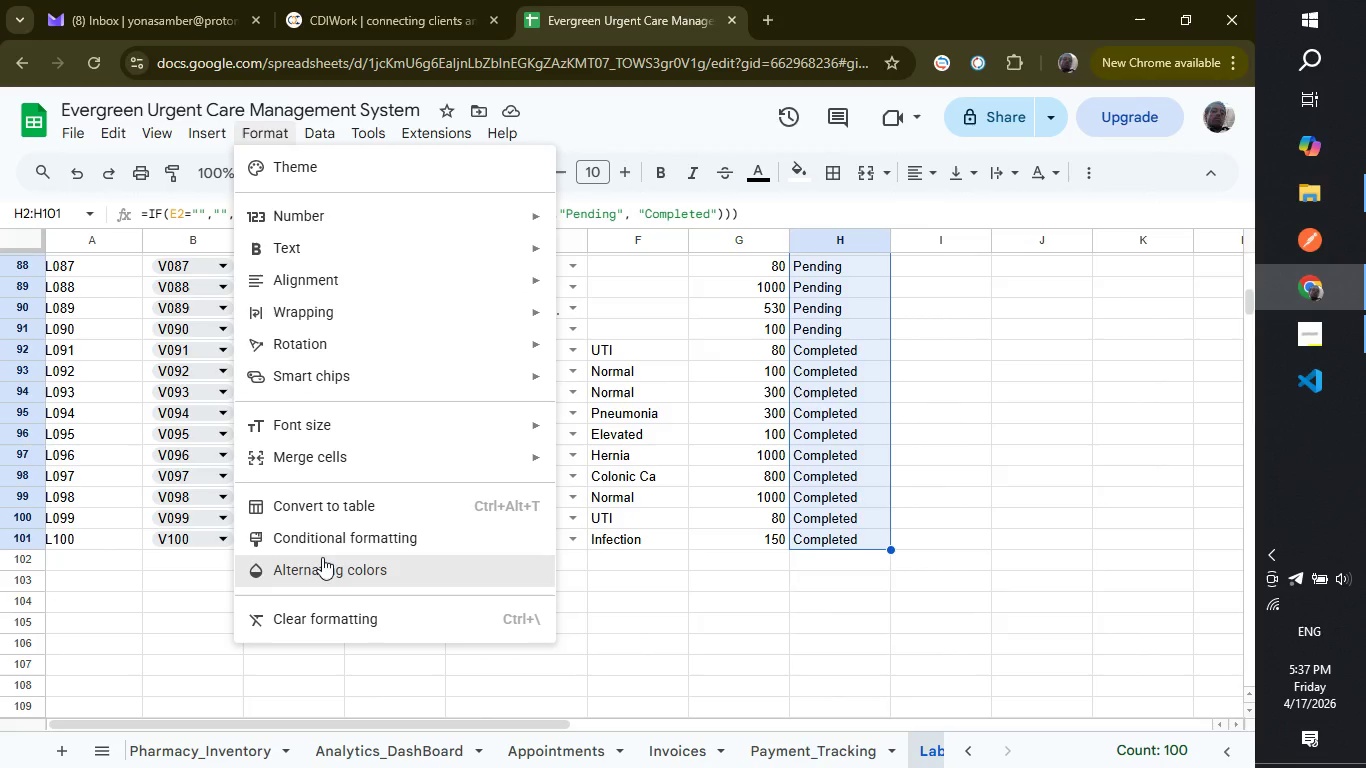 
left_click([339, 541])
 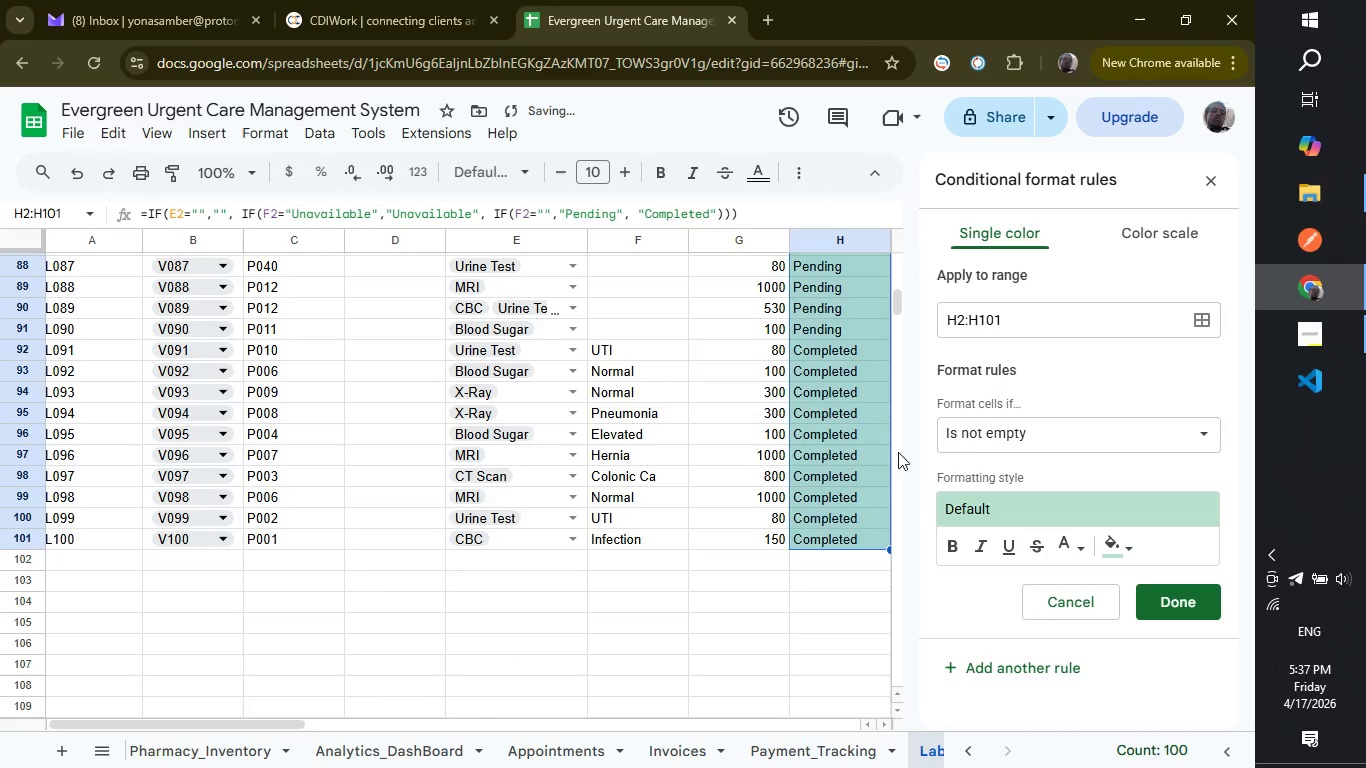 
left_click([1012, 435])
 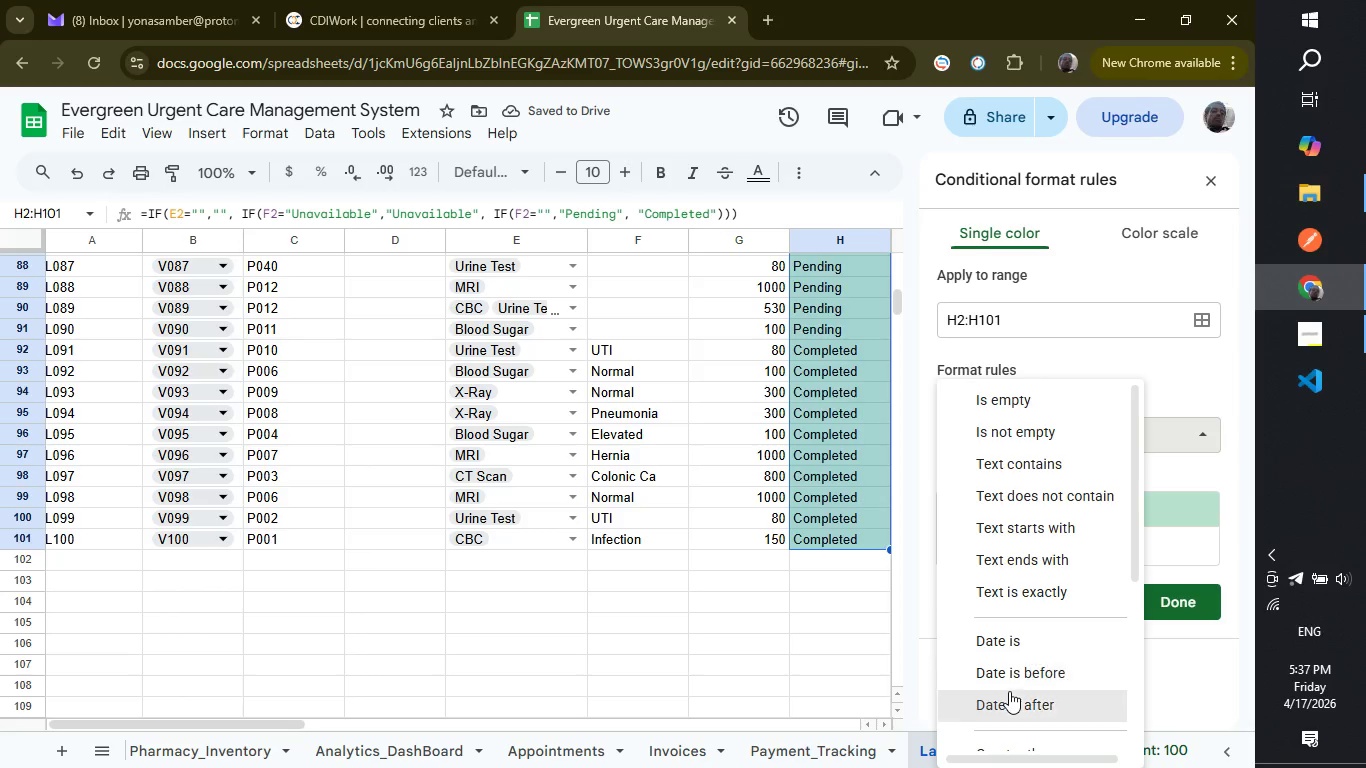 
scroll: coordinate [1009, 698], scroll_direction: down, amount: 5.0
 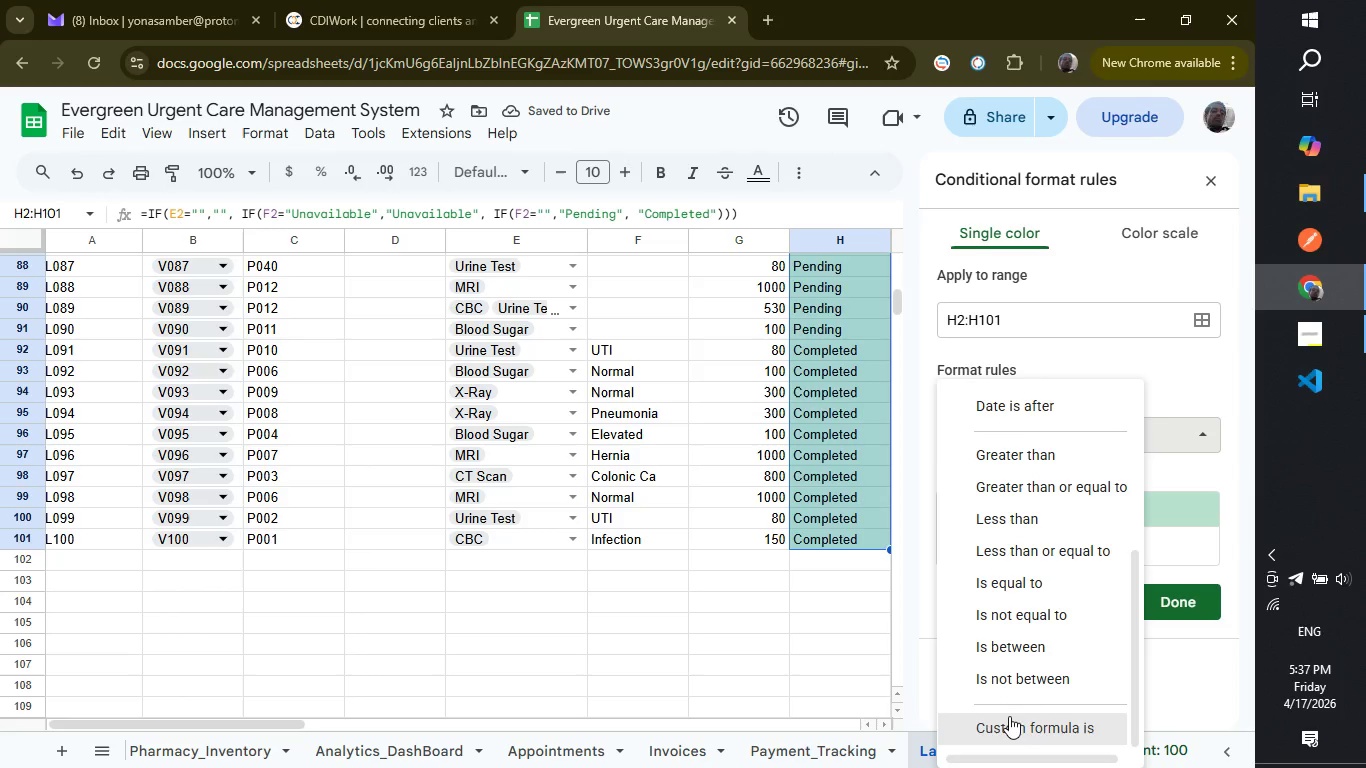 
left_click([1009, 716])
 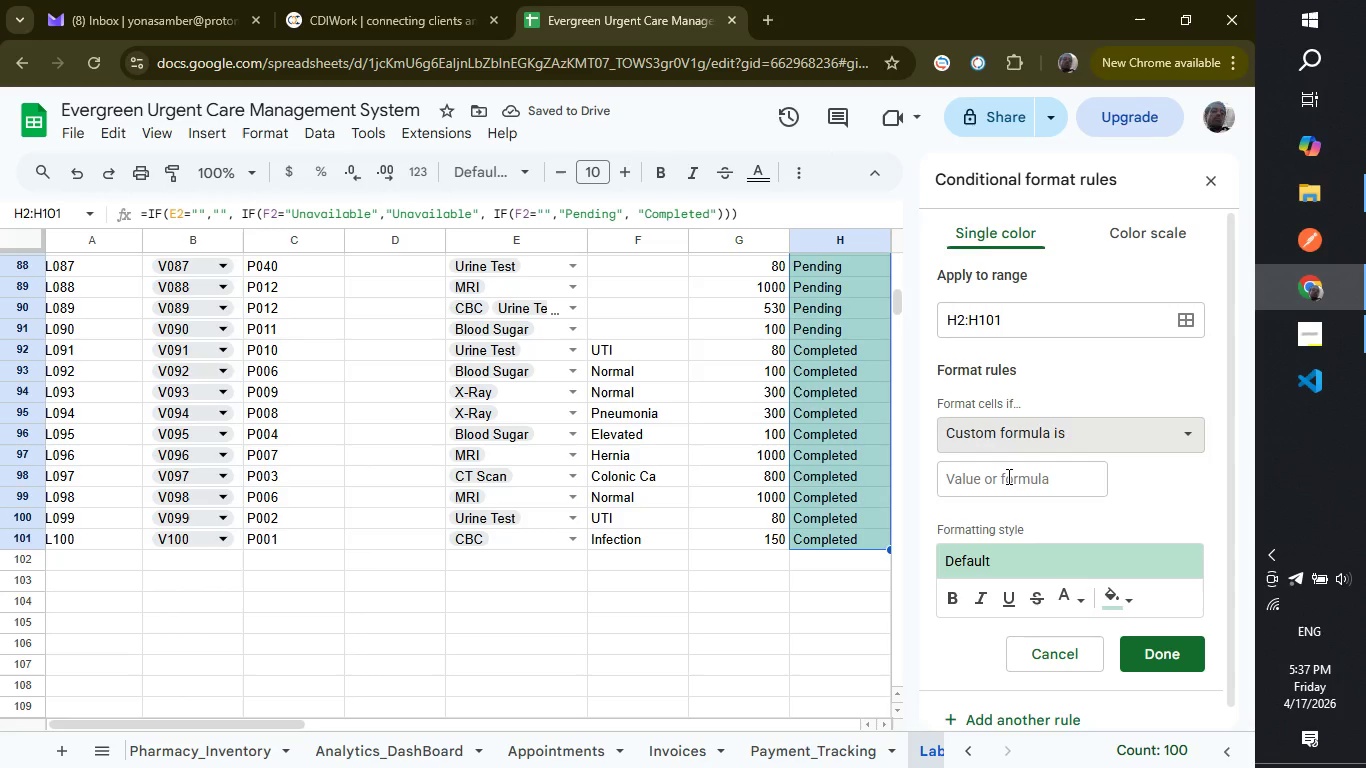 
left_click([1007, 476])
 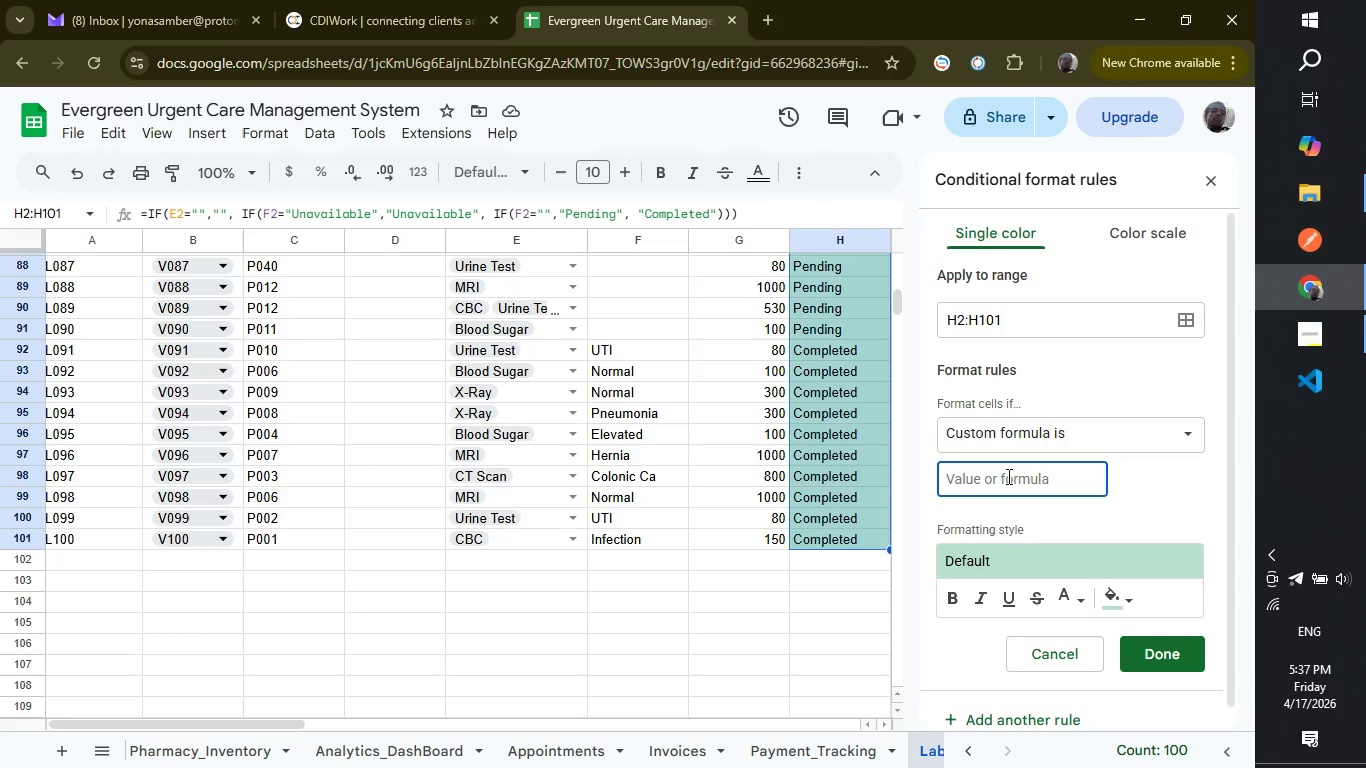 
type(=h2="C)
key(Backspace)
type(C)
key(Backspace)
type(cOMPLETED")
 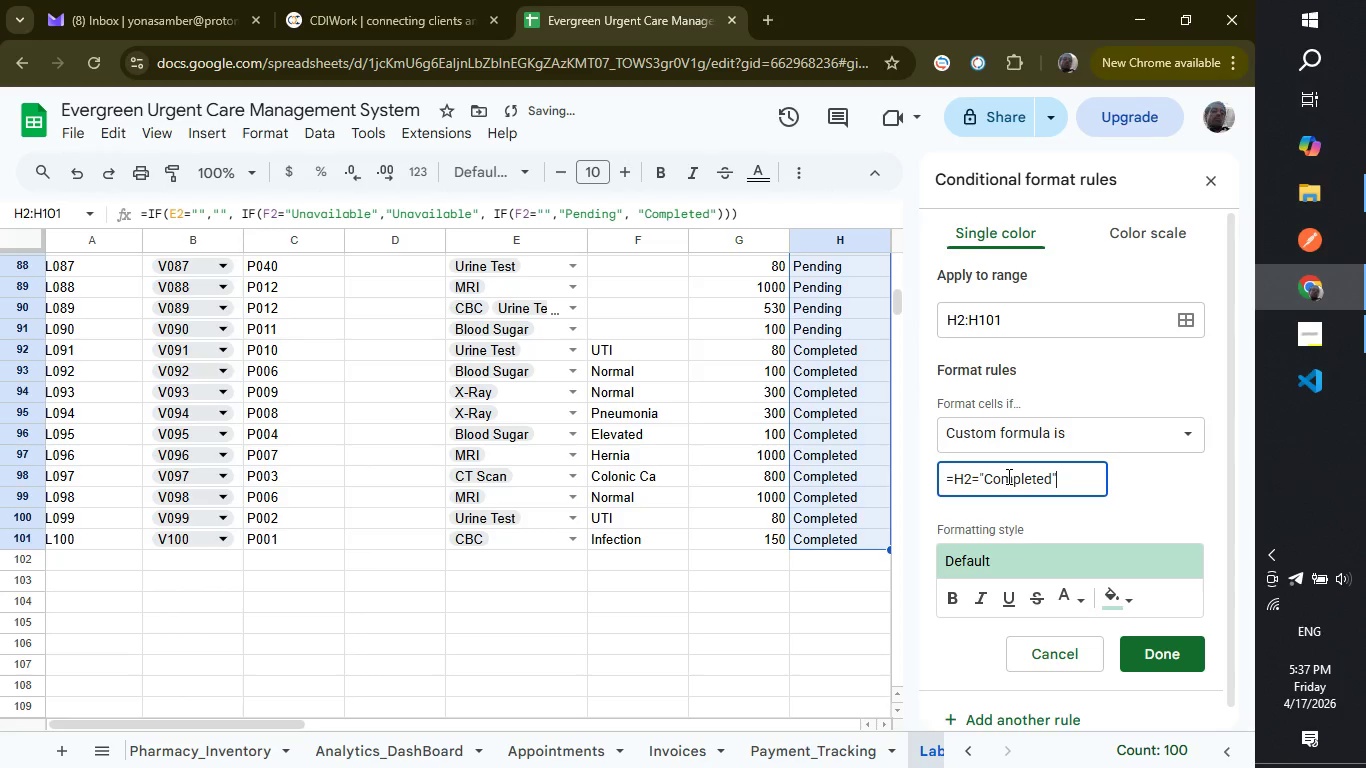 
left_click([1114, 586])
 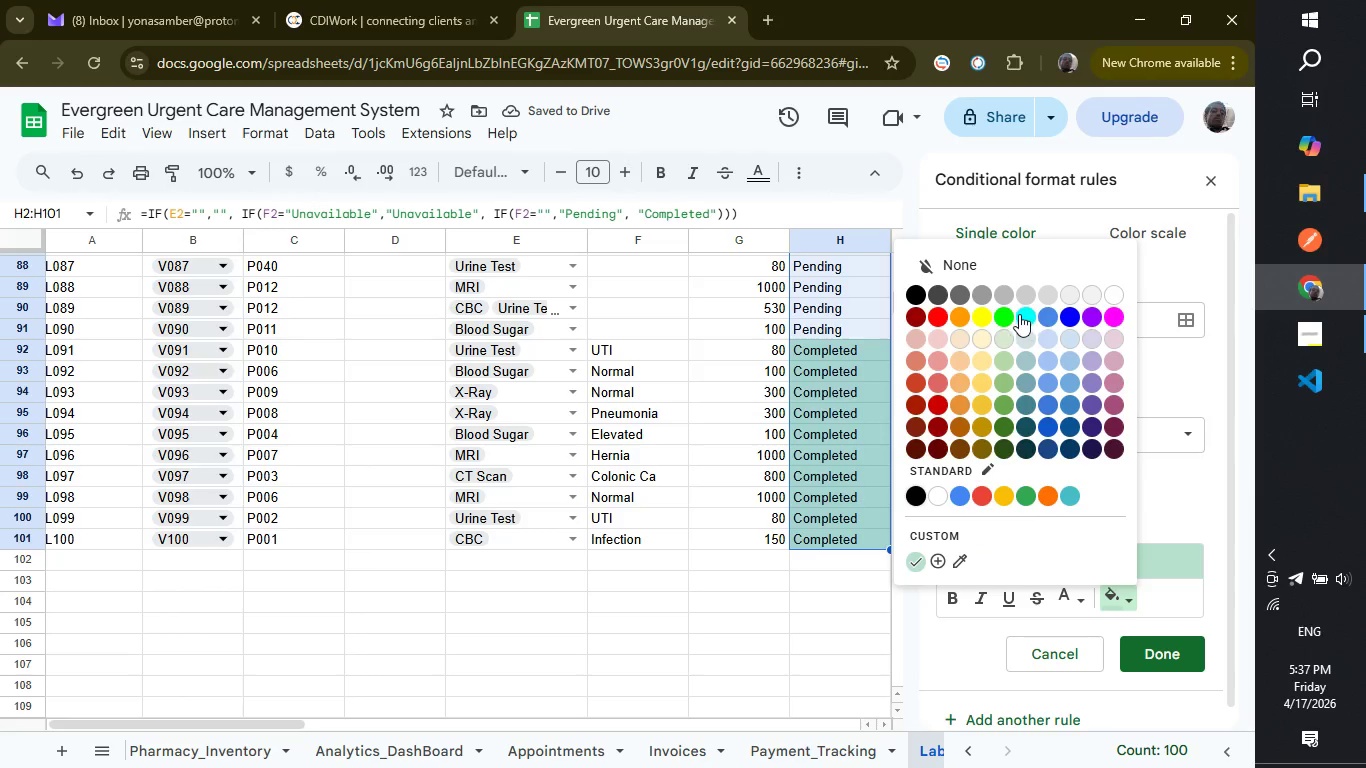 
left_click([1009, 314])
 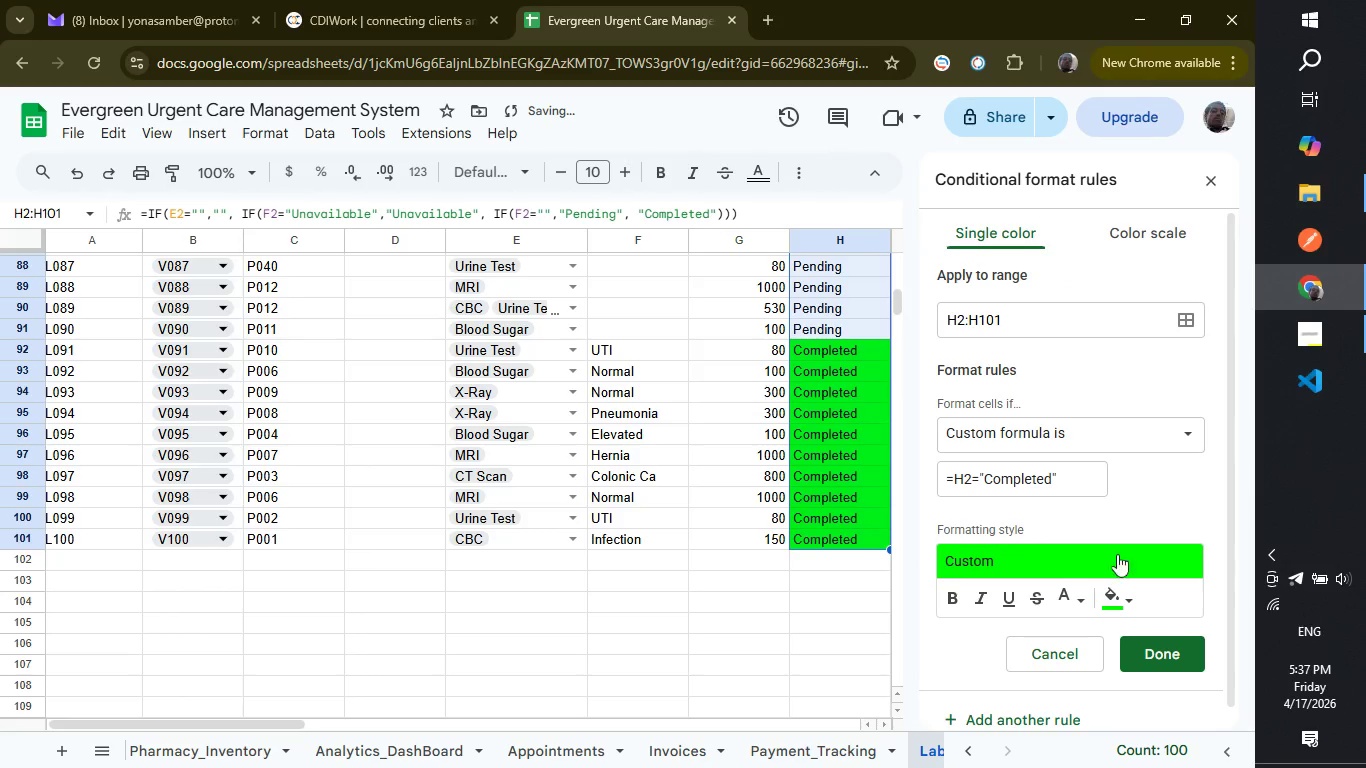 
left_click([1178, 644])
 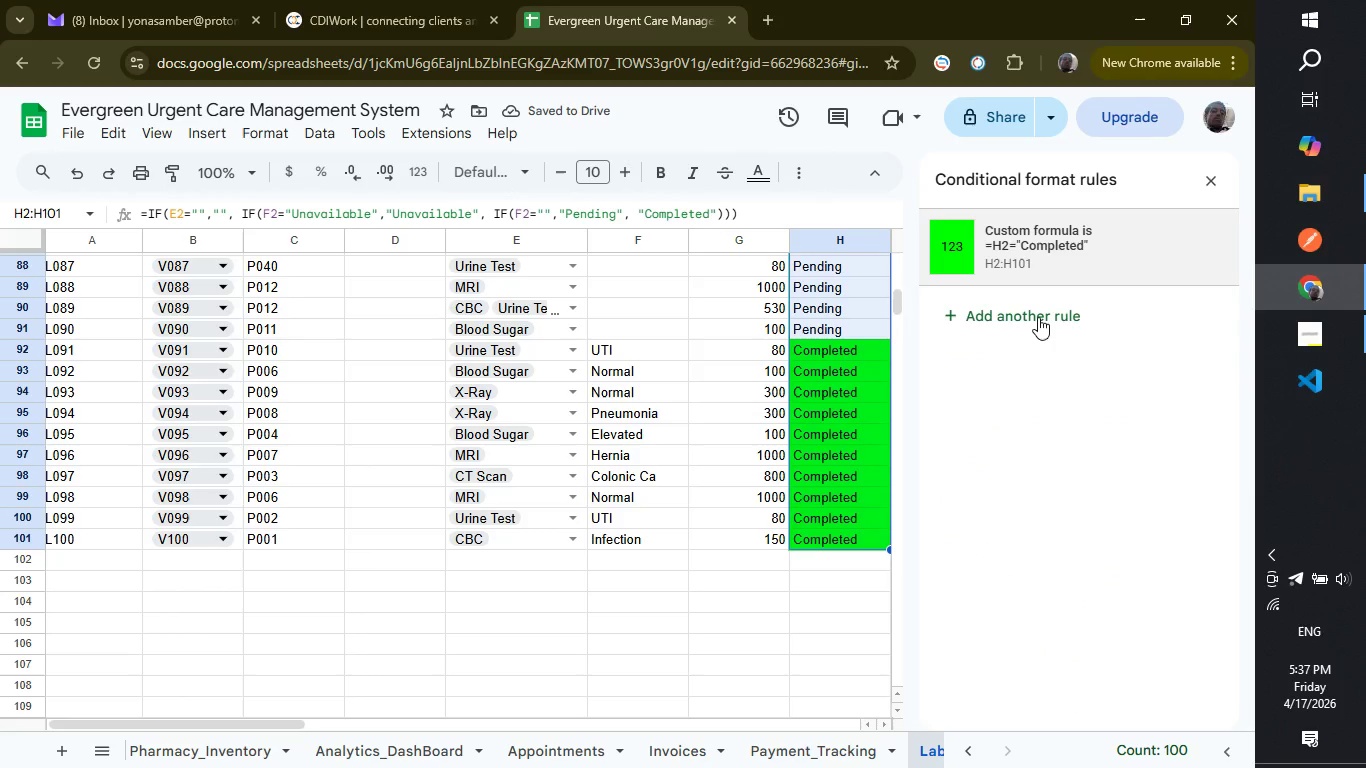 
left_click([1038, 317])
 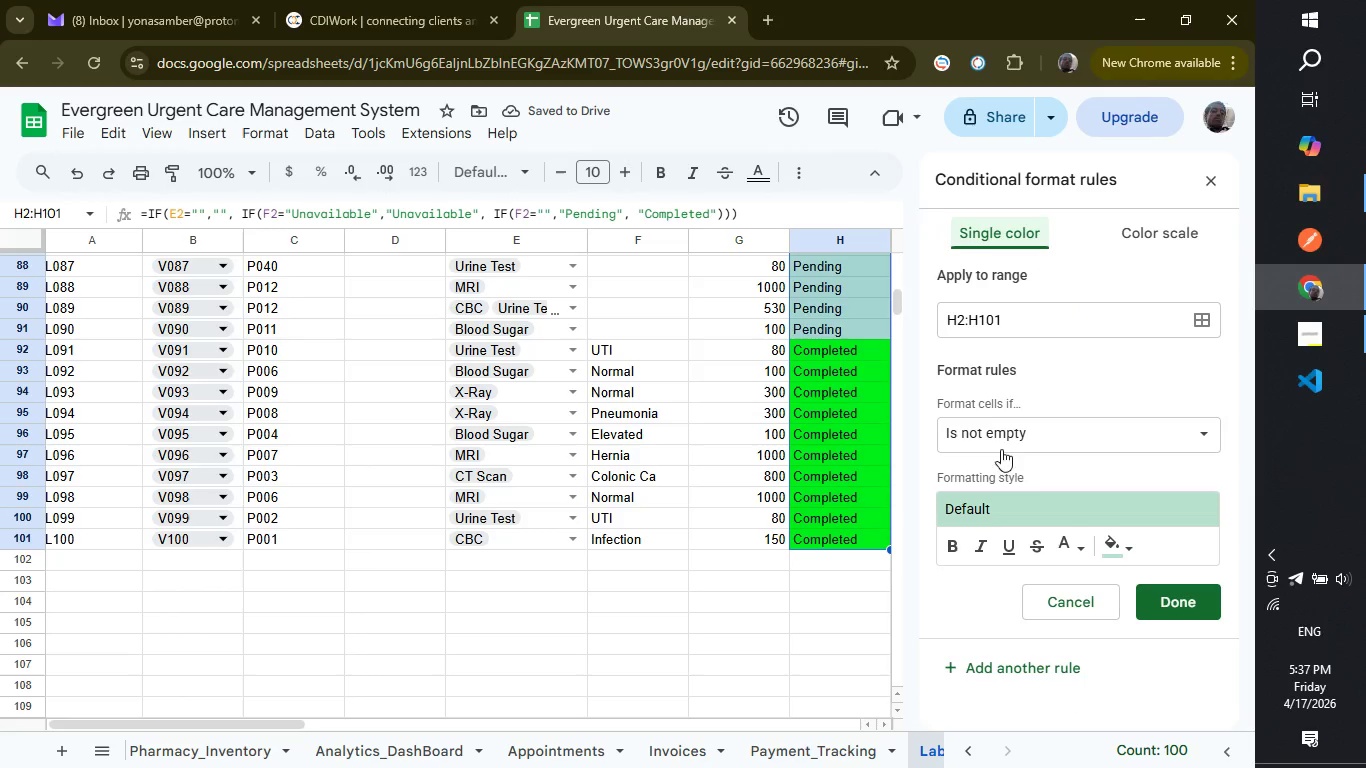 
mouse_move([1019, 482])
 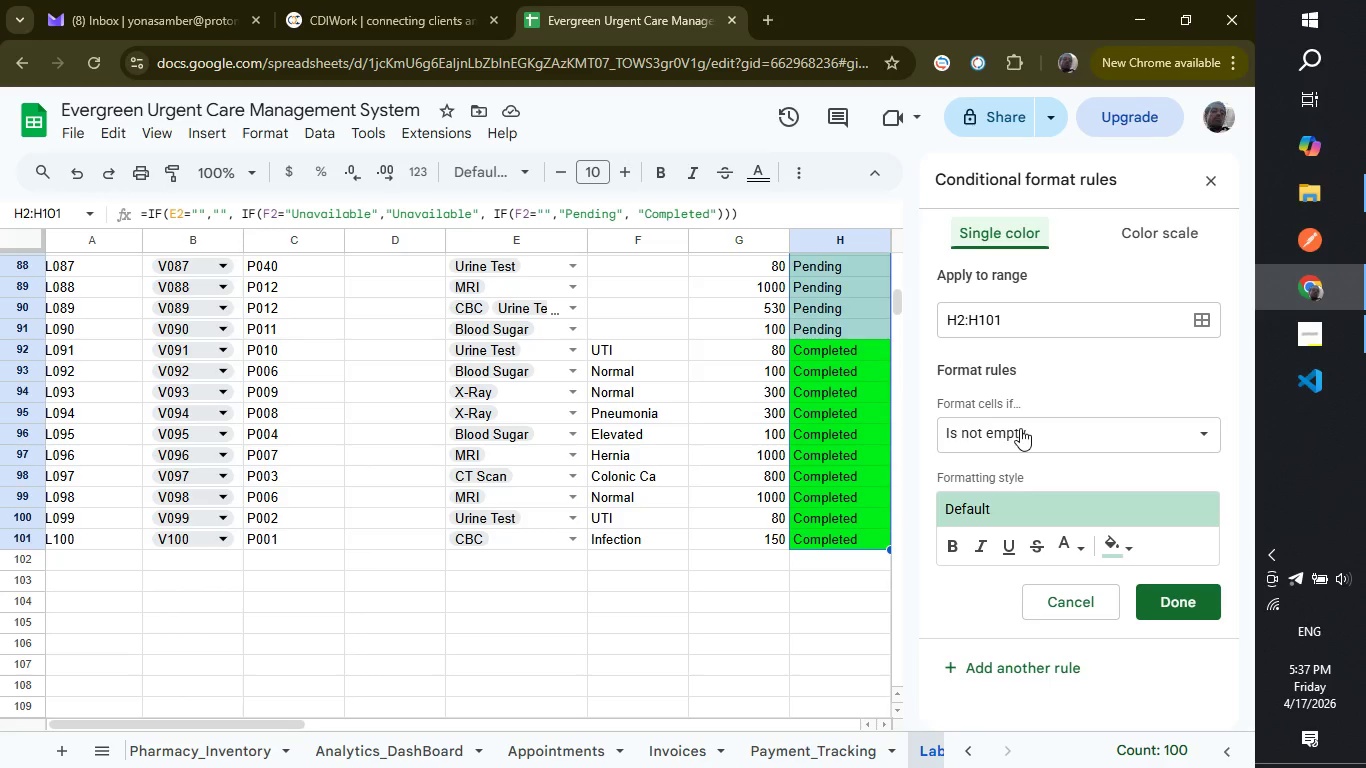 
left_click([1020, 428])
 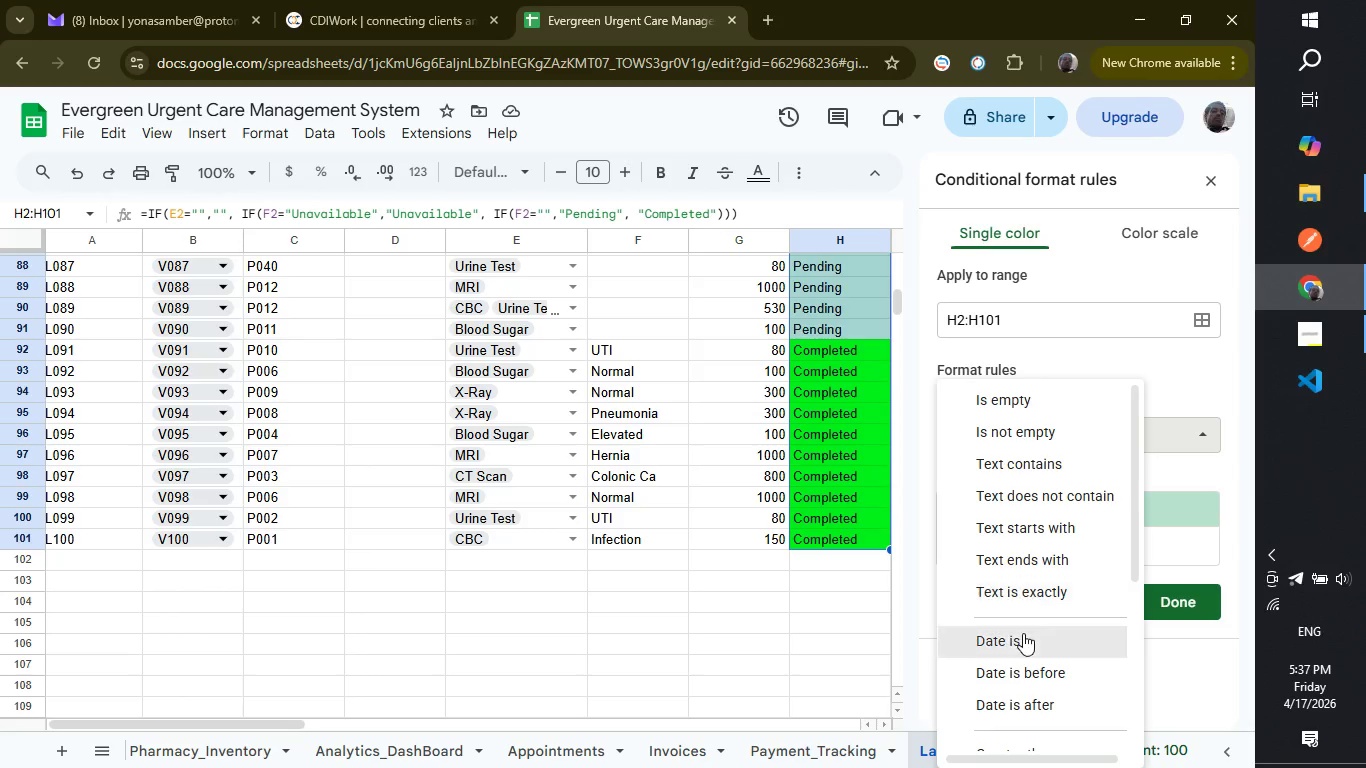 
scroll: coordinate [1023, 633], scroll_direction: down, amount: 7.0
 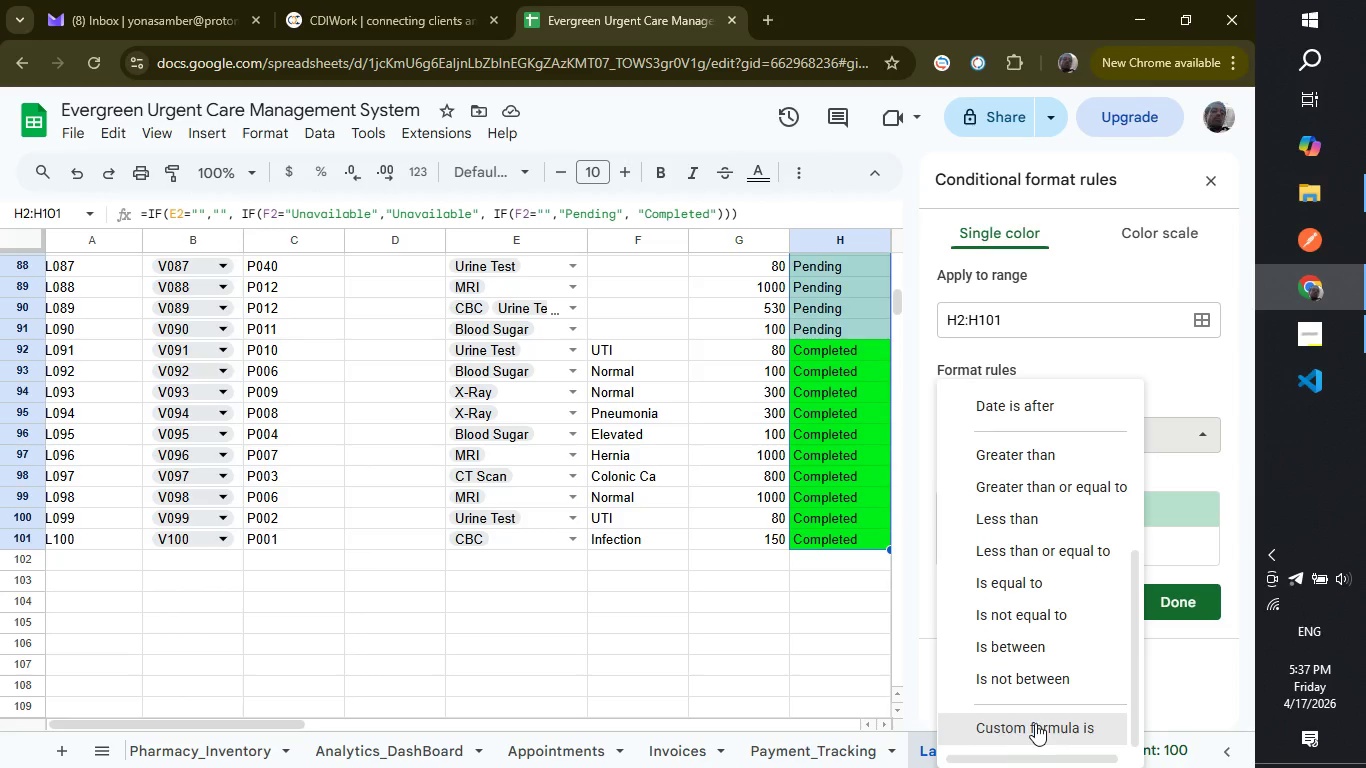 
left_click([1038, 746])
 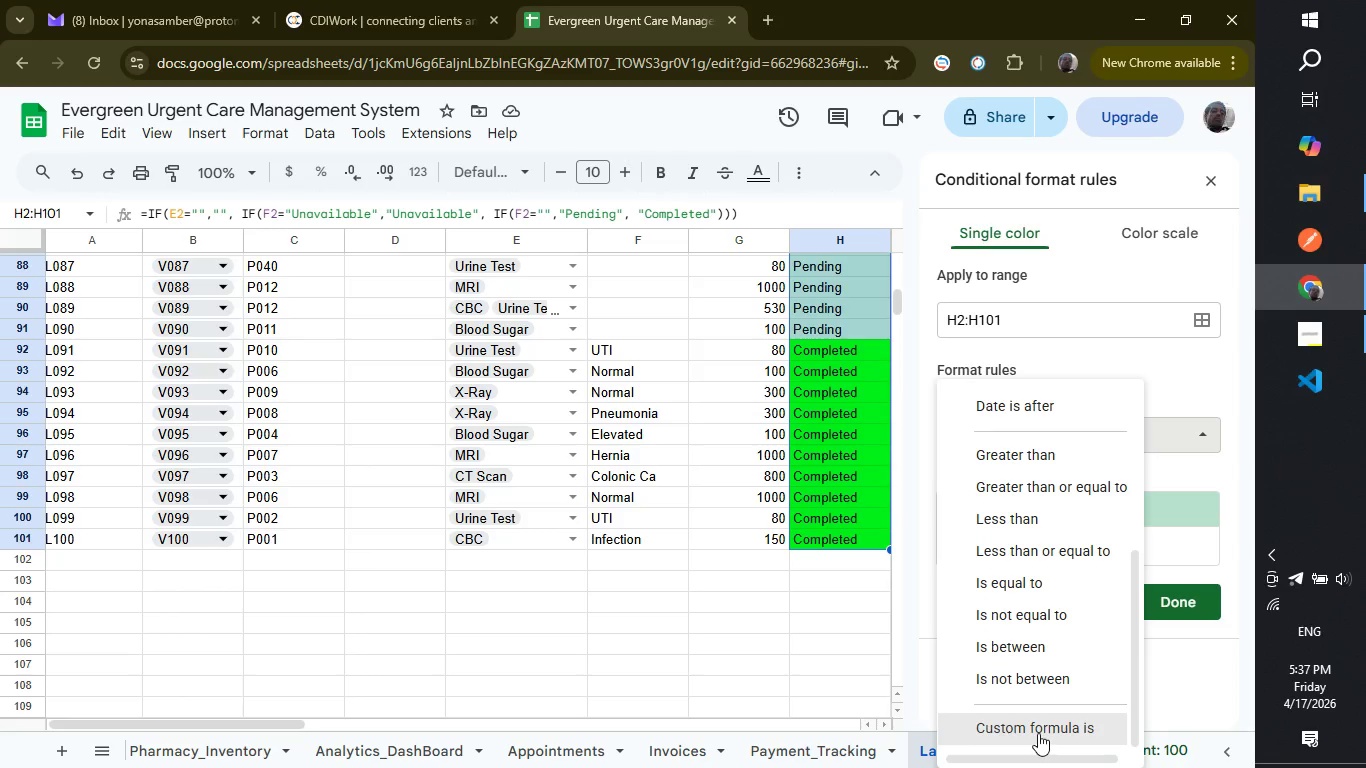 
left_click([1038, 733])
 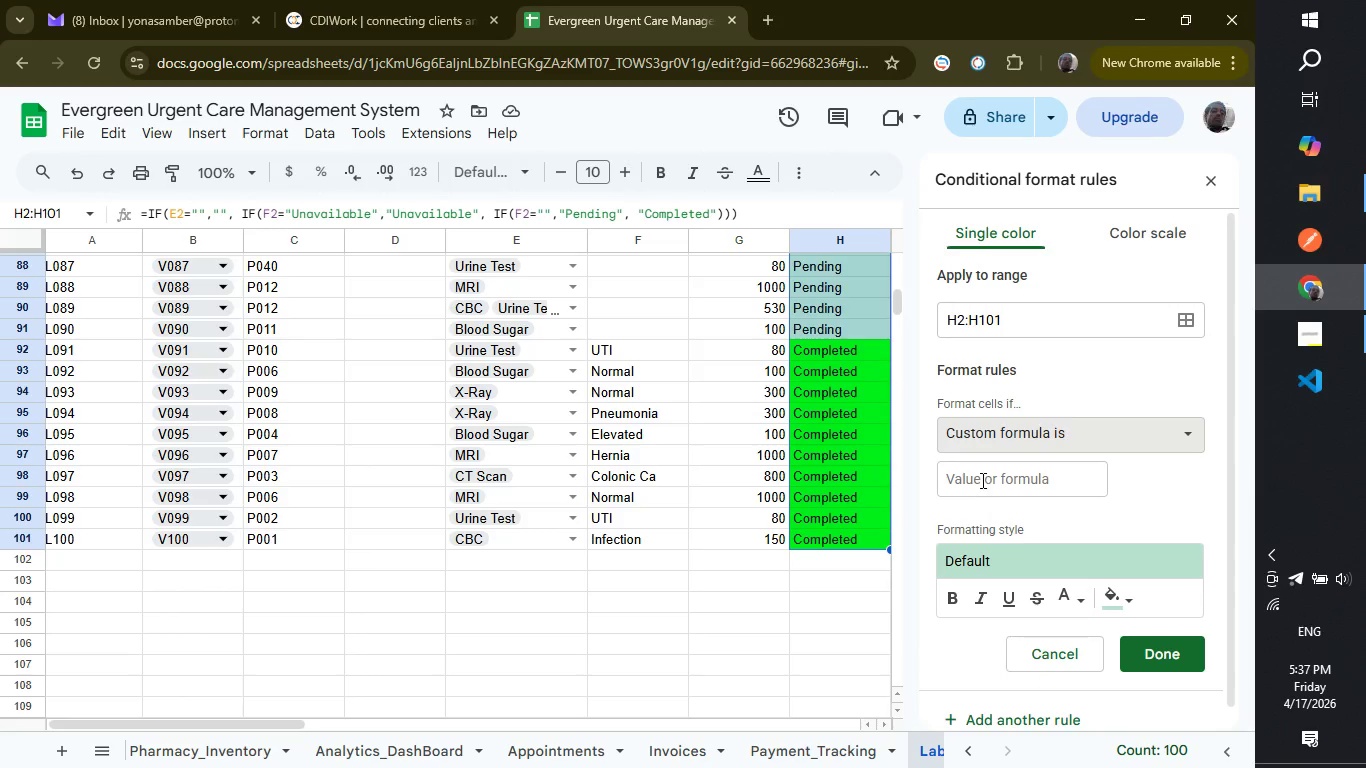 
left_click([981, 480])
 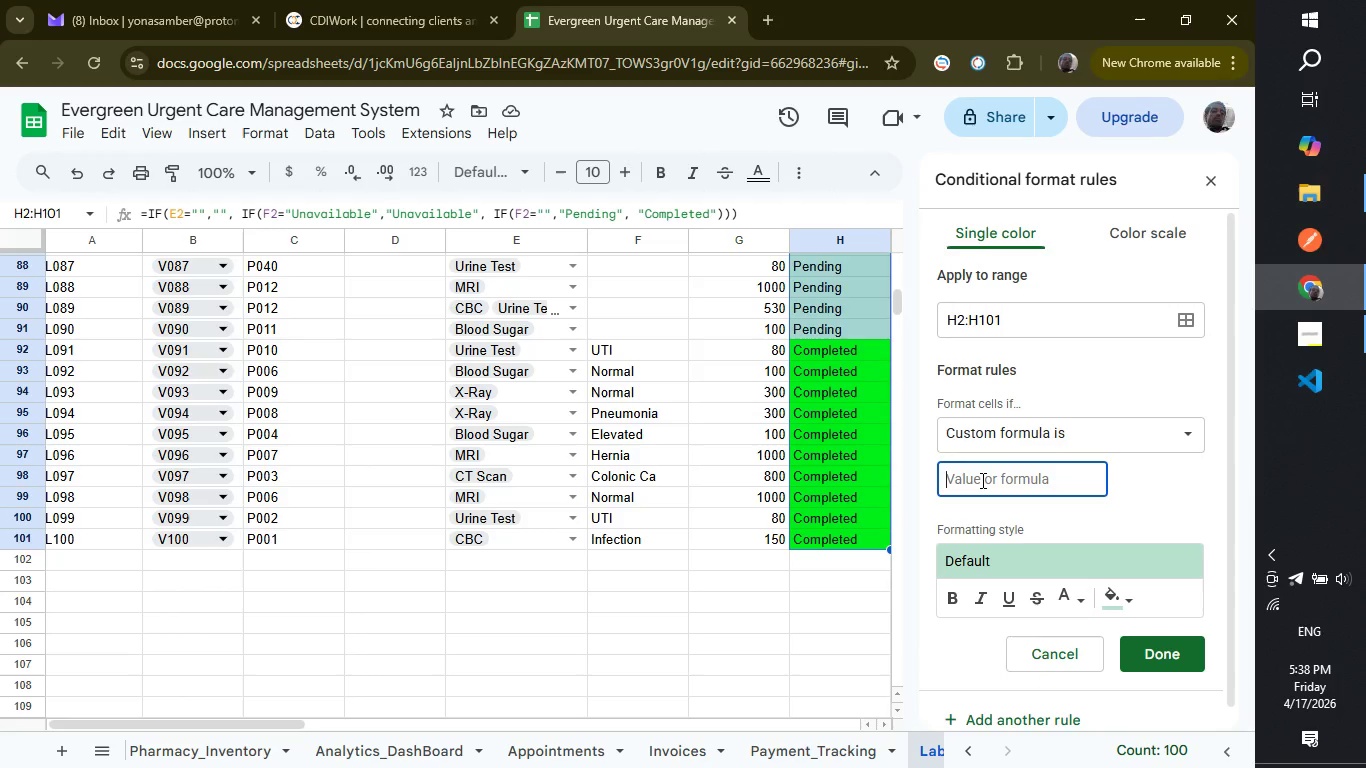 
type(=H2="Pending")
 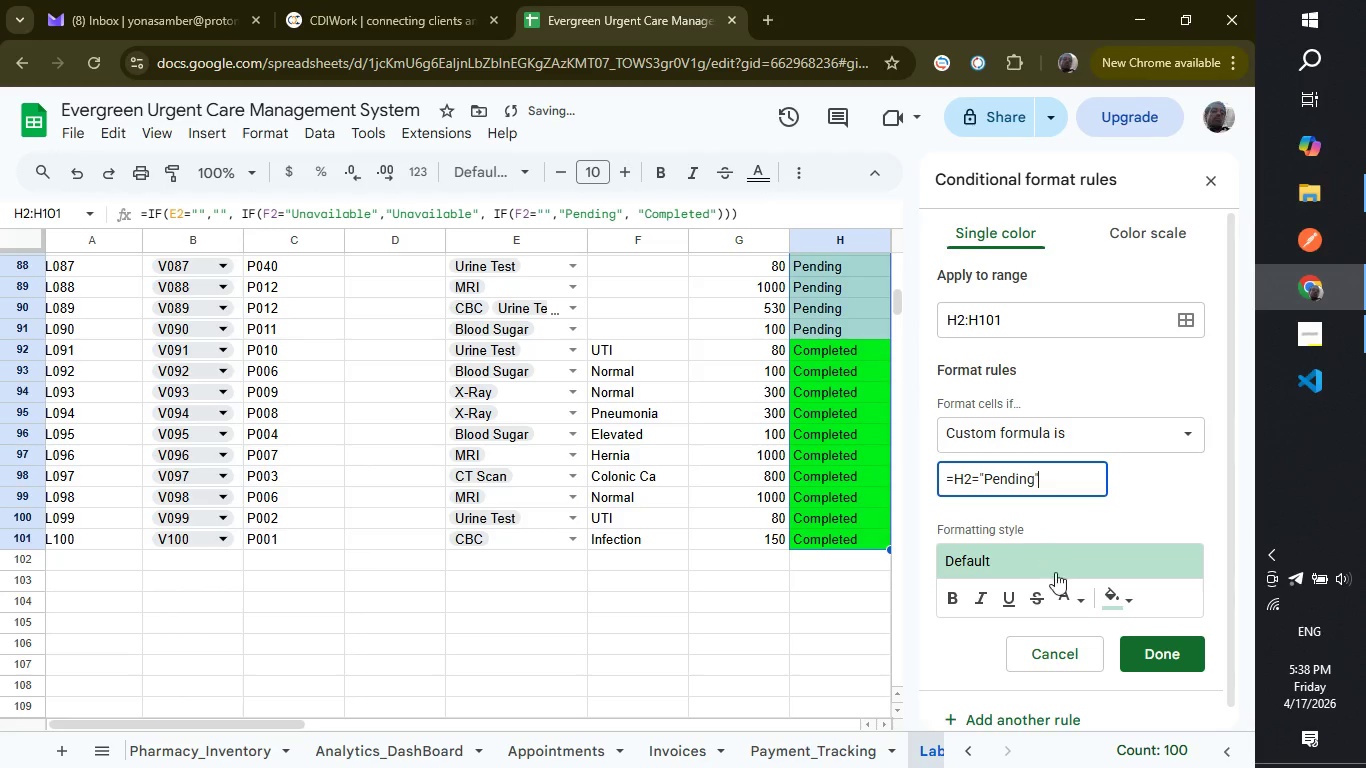 
left_click([1110, 591])
 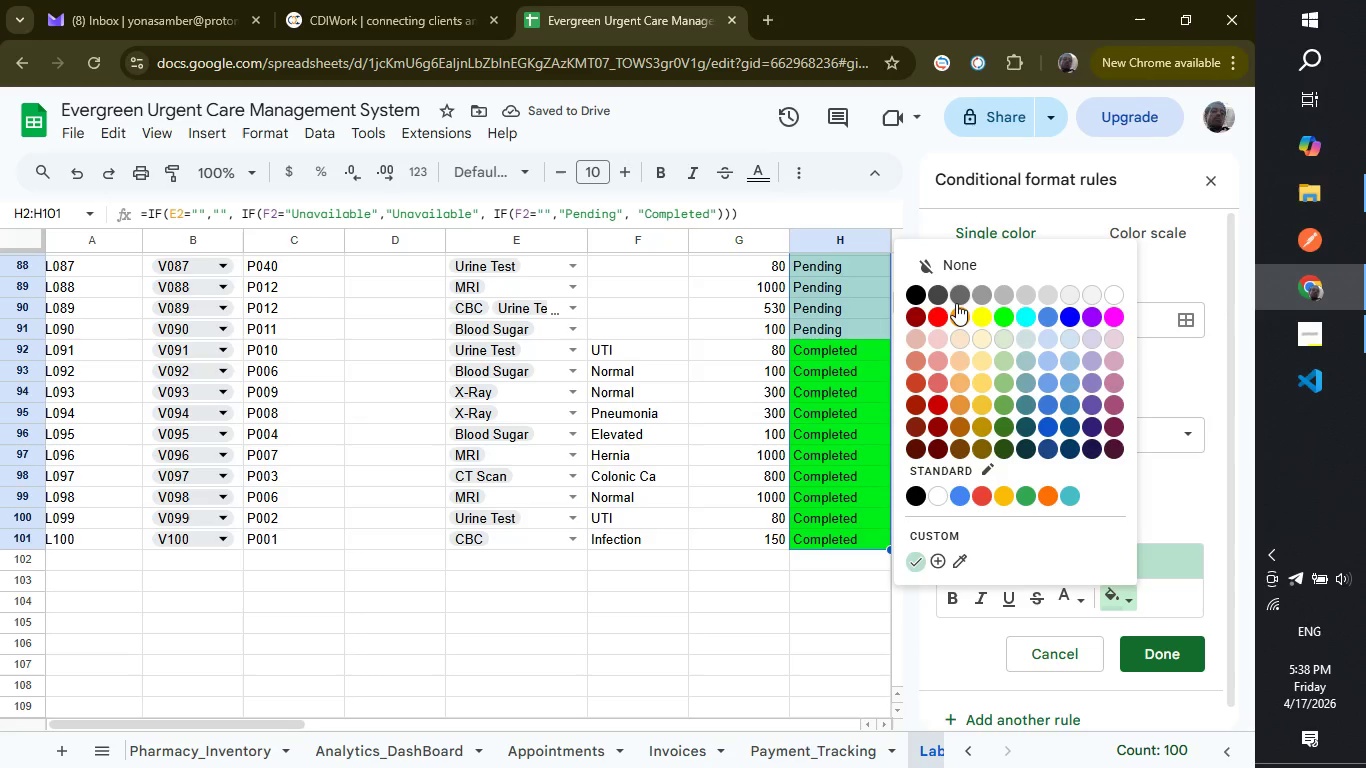 
left_click([979, 321])
 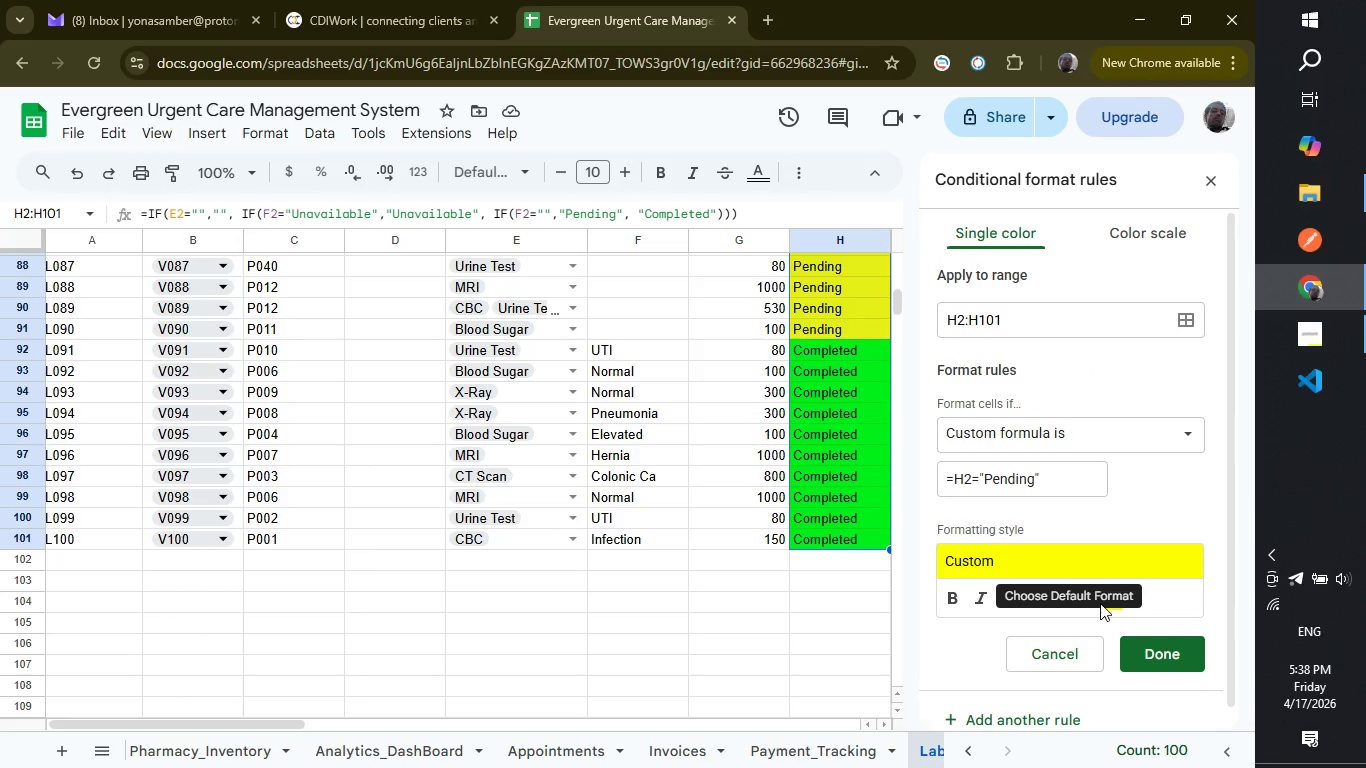 
wait(7.39)
 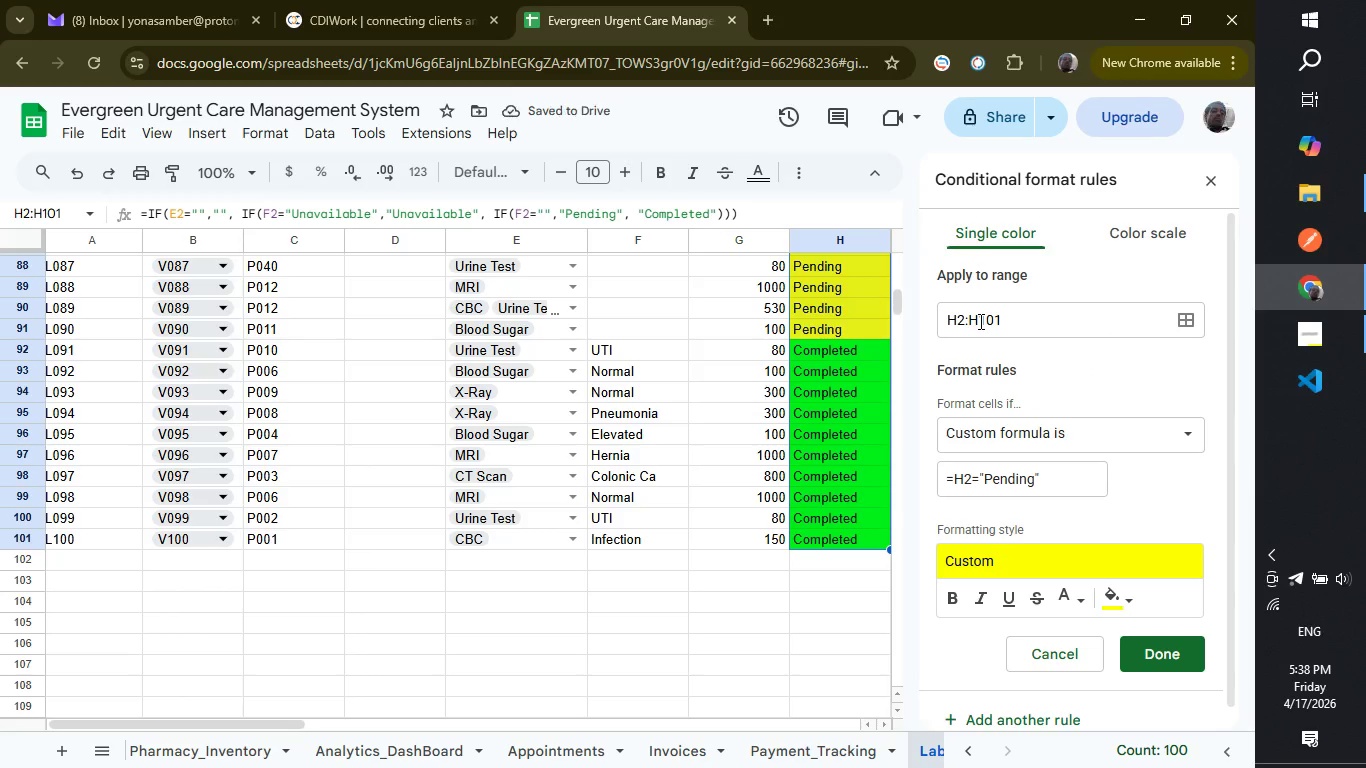 
left_click([1168, 654])
 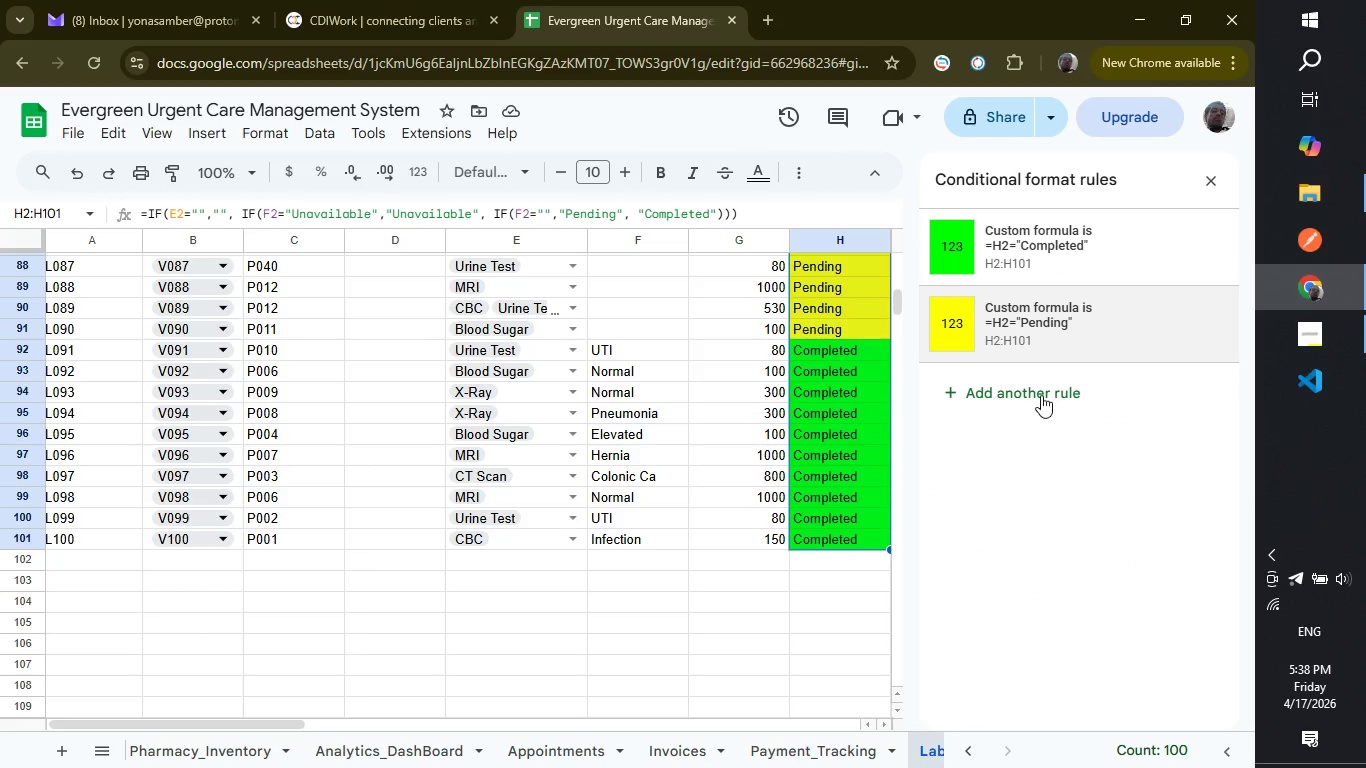 
left_click([1041, 395])
 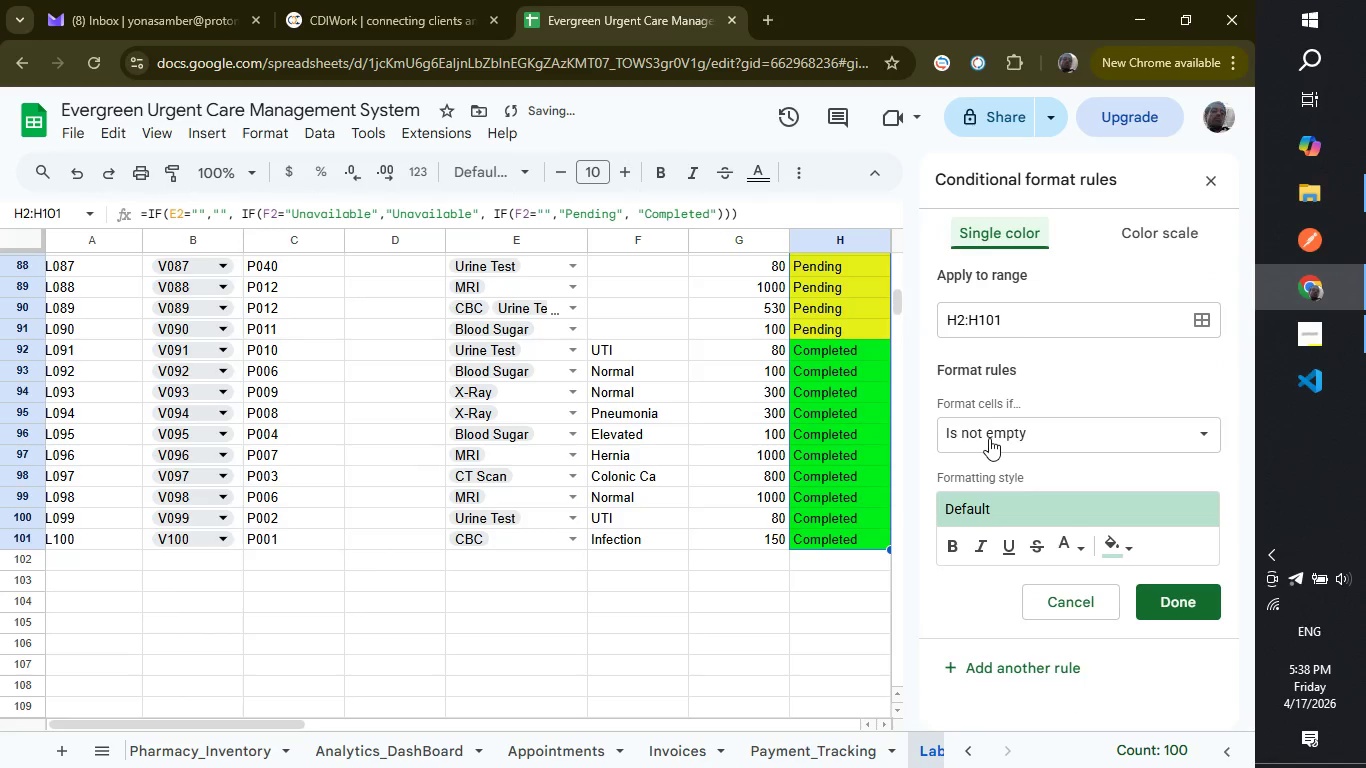 
left_click([989, 420])
 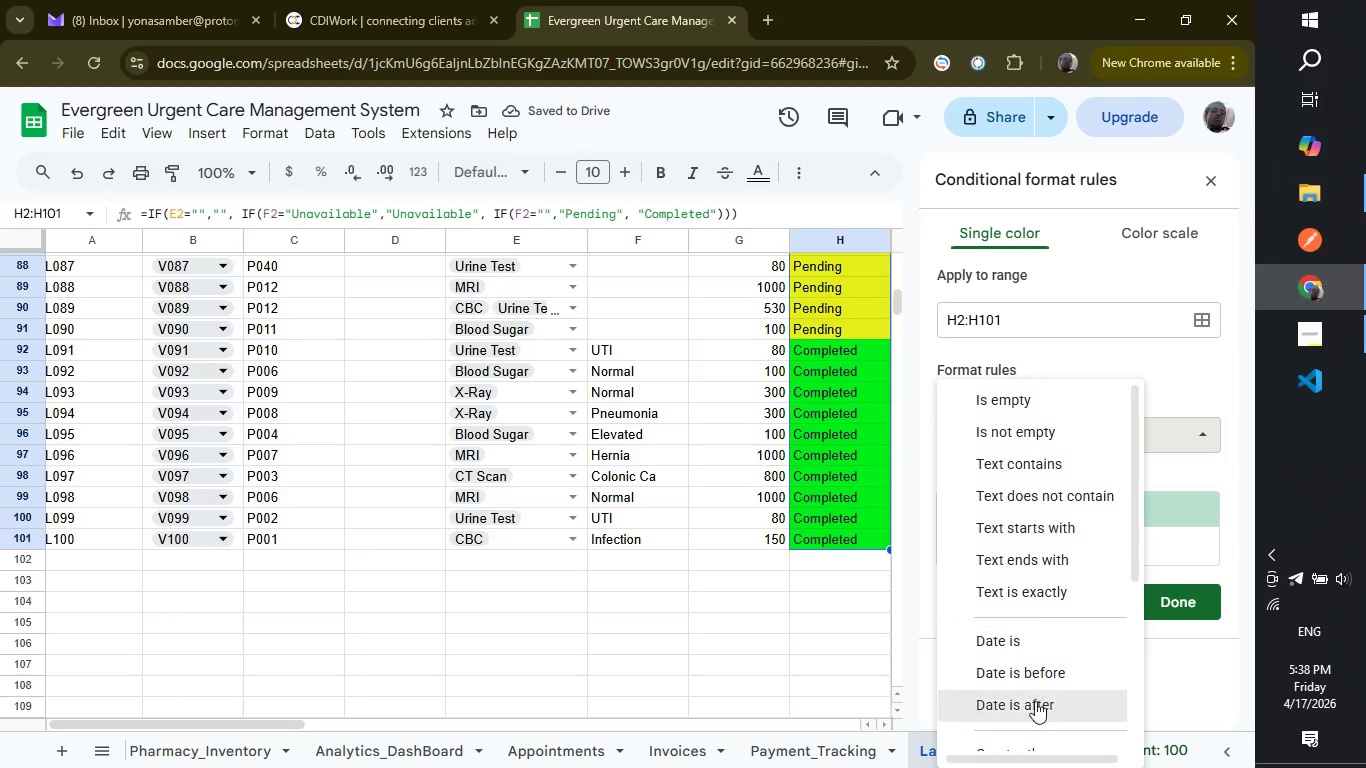 
left_click([1035, 716])
 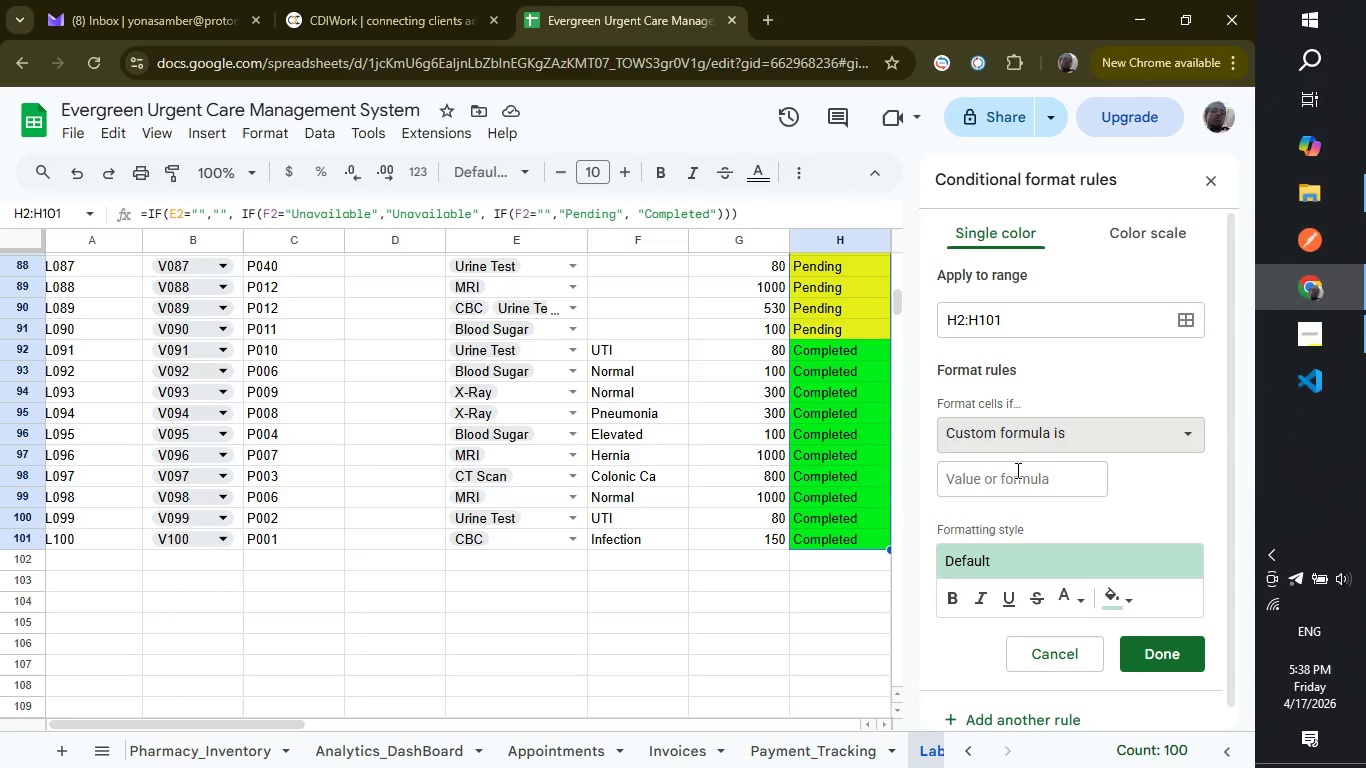 
scroll: coordinate [1035, 716], scroll_direction: down, amount: 7.0
 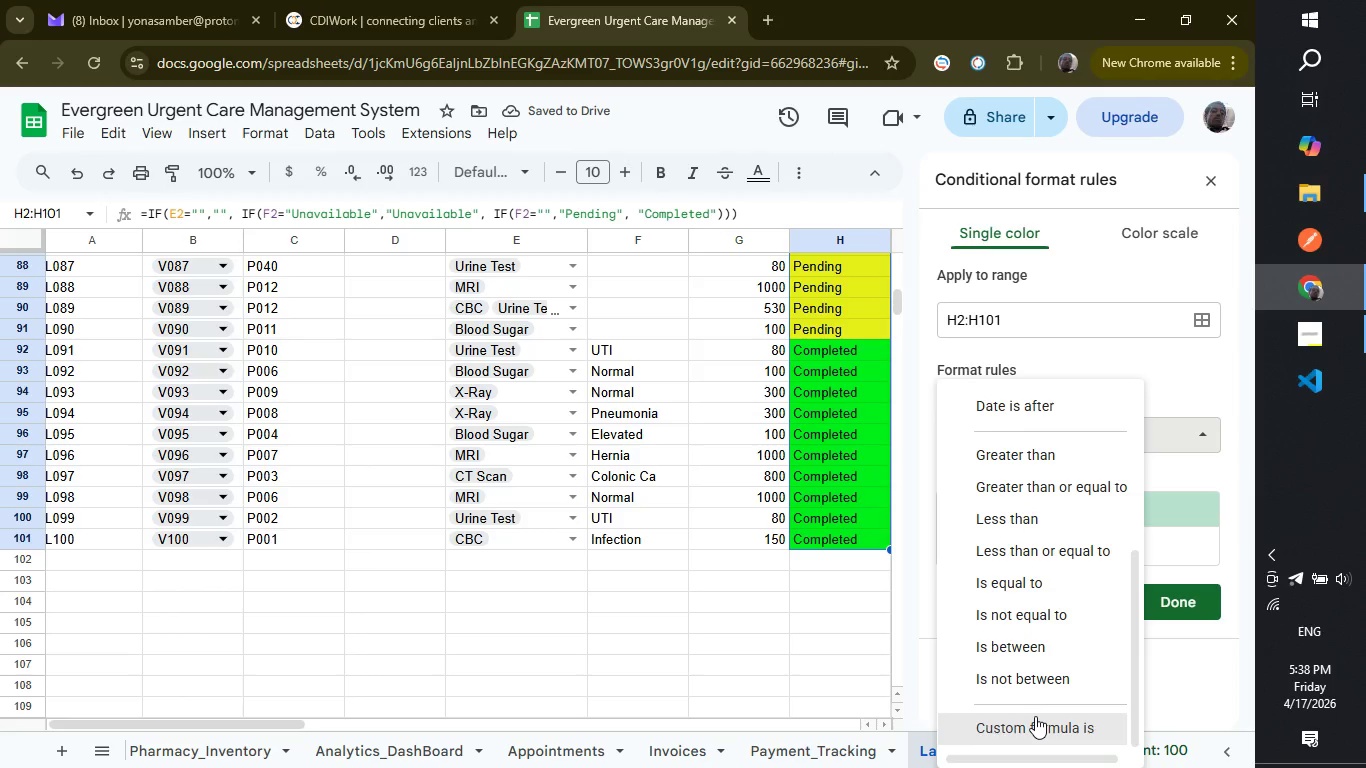 
left_click([1016, 476])
 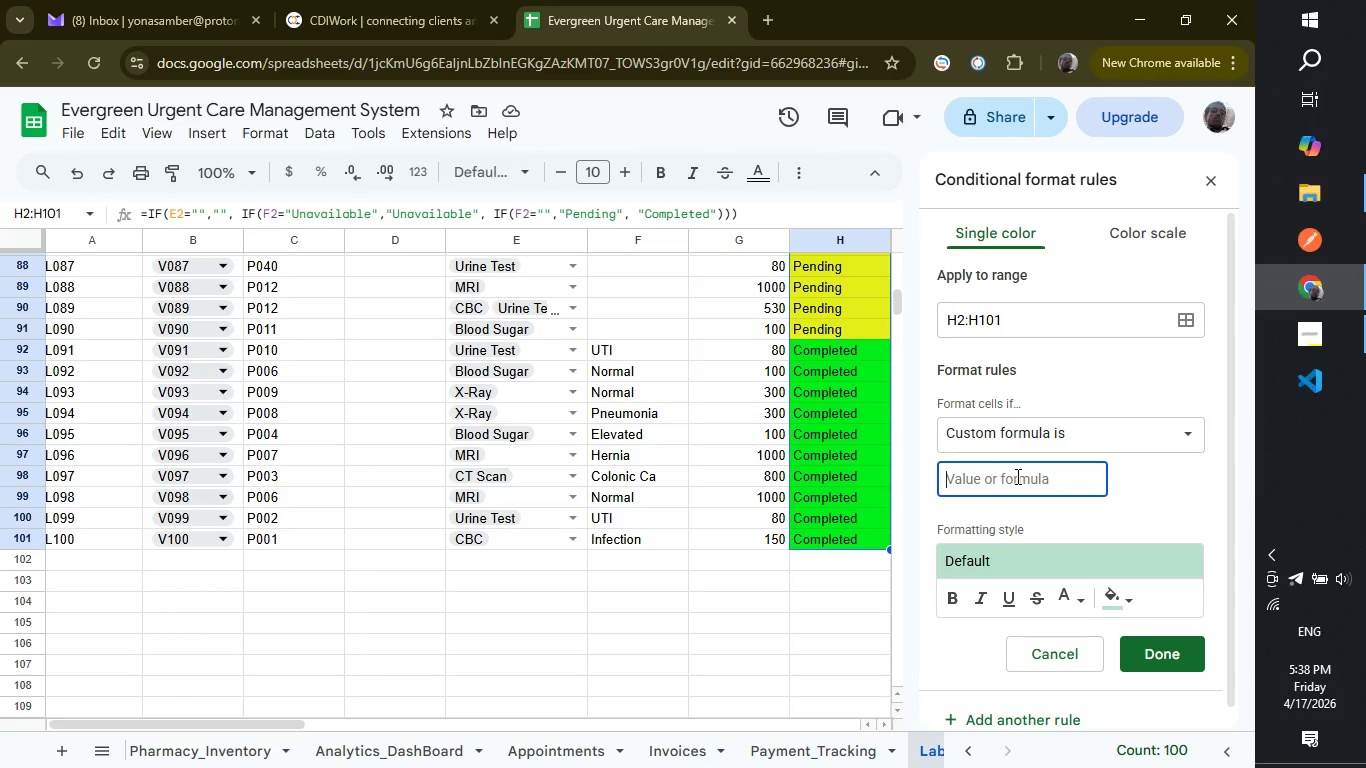 
type(=h)
key(Backspace)
type(H)
key(Backspace)
type(h2="una)
key(Backspace)
key(Backspace)
key(Backspace)
type(Unavailable")
 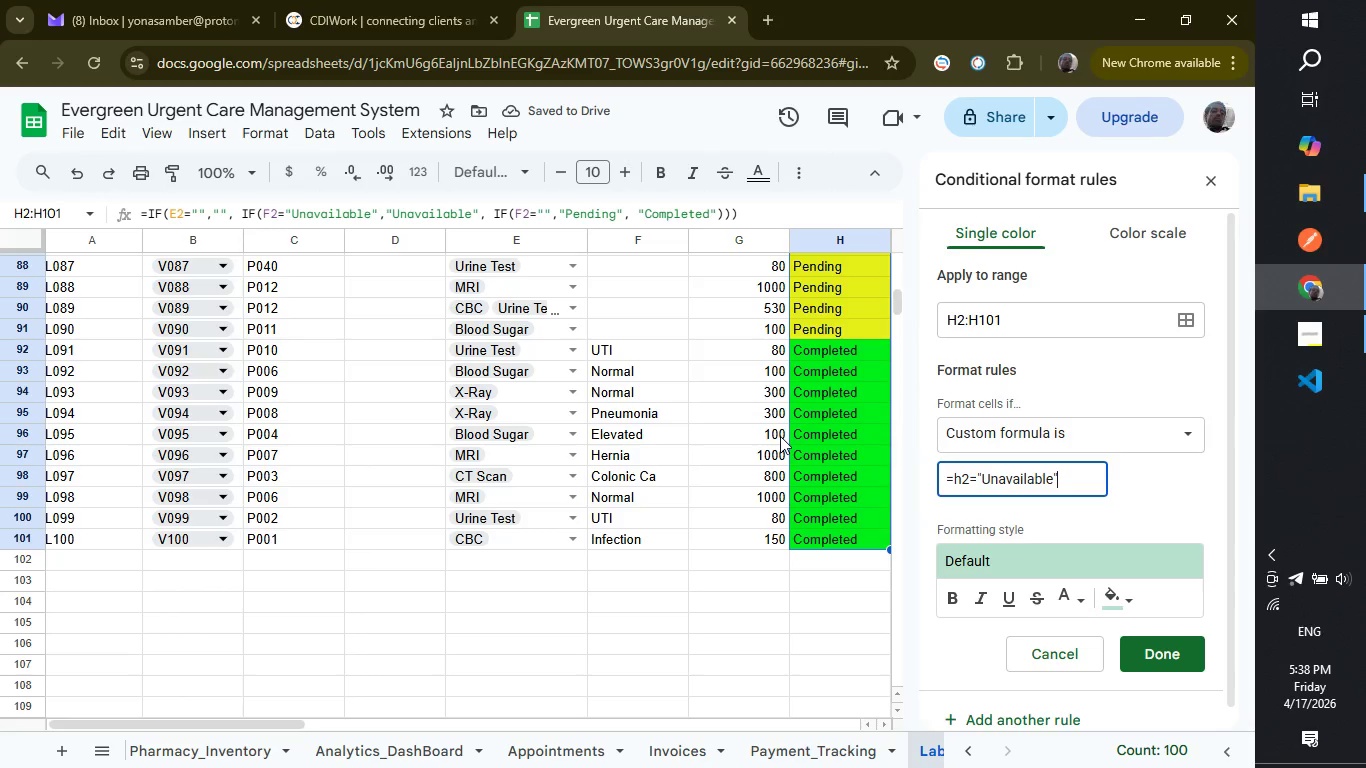 
scroll: coordinate [780, 436], scroll_direction: up, amount: 14.0
 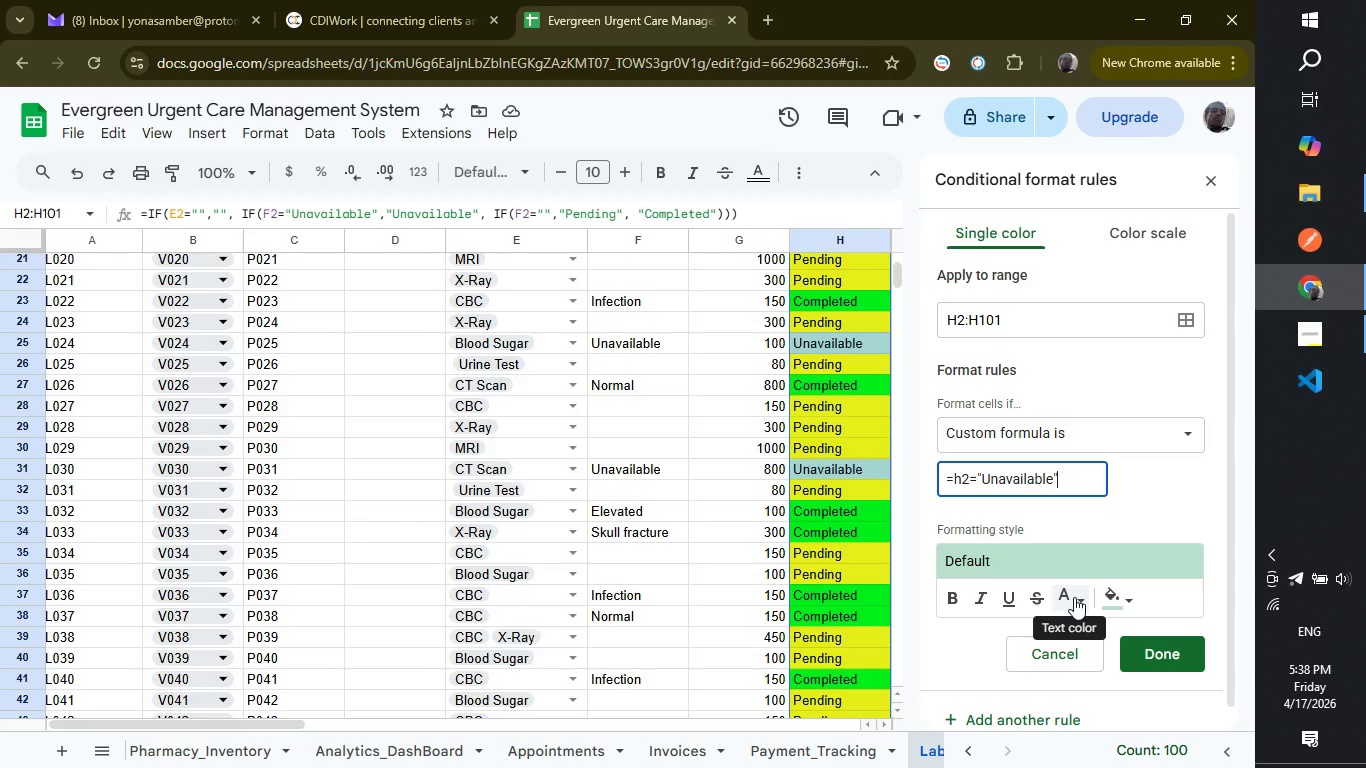 
left_click([1107, 593])
 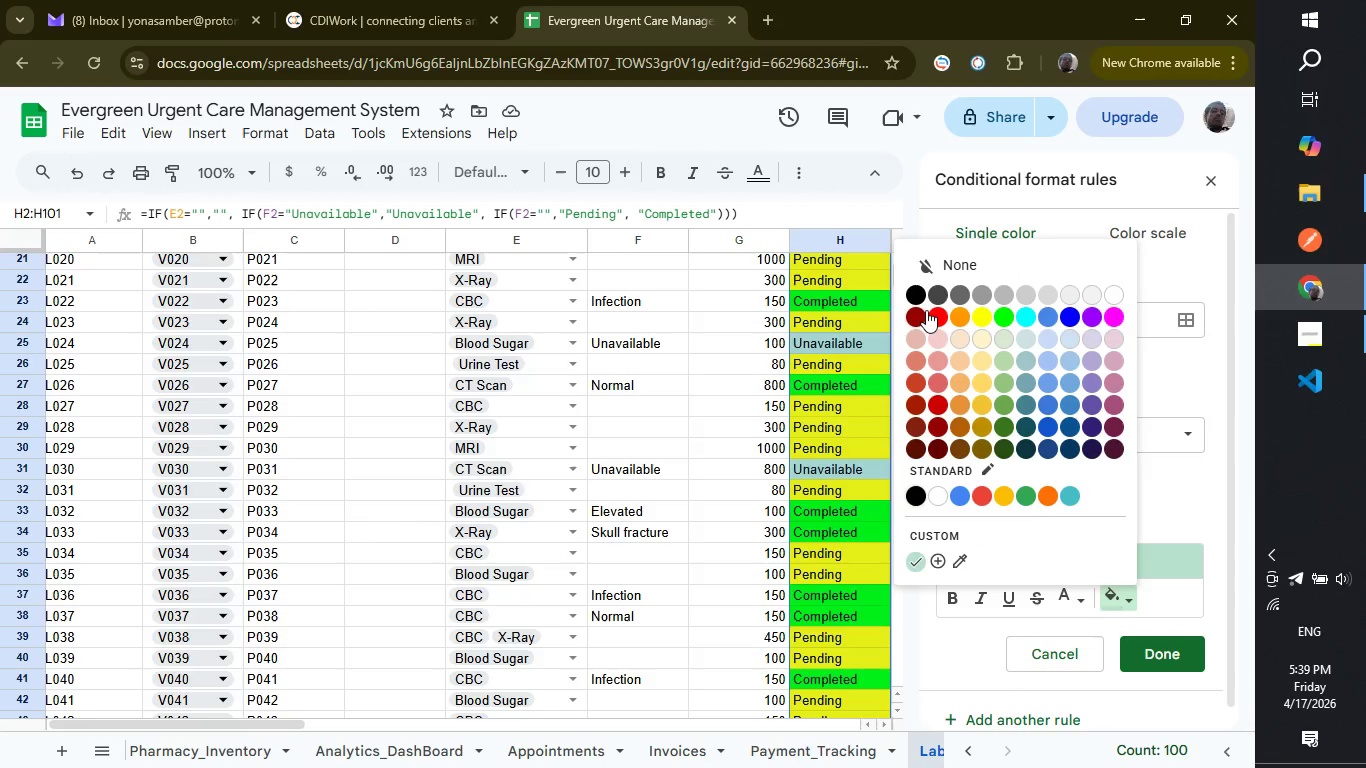 
left_click([932, 310])
 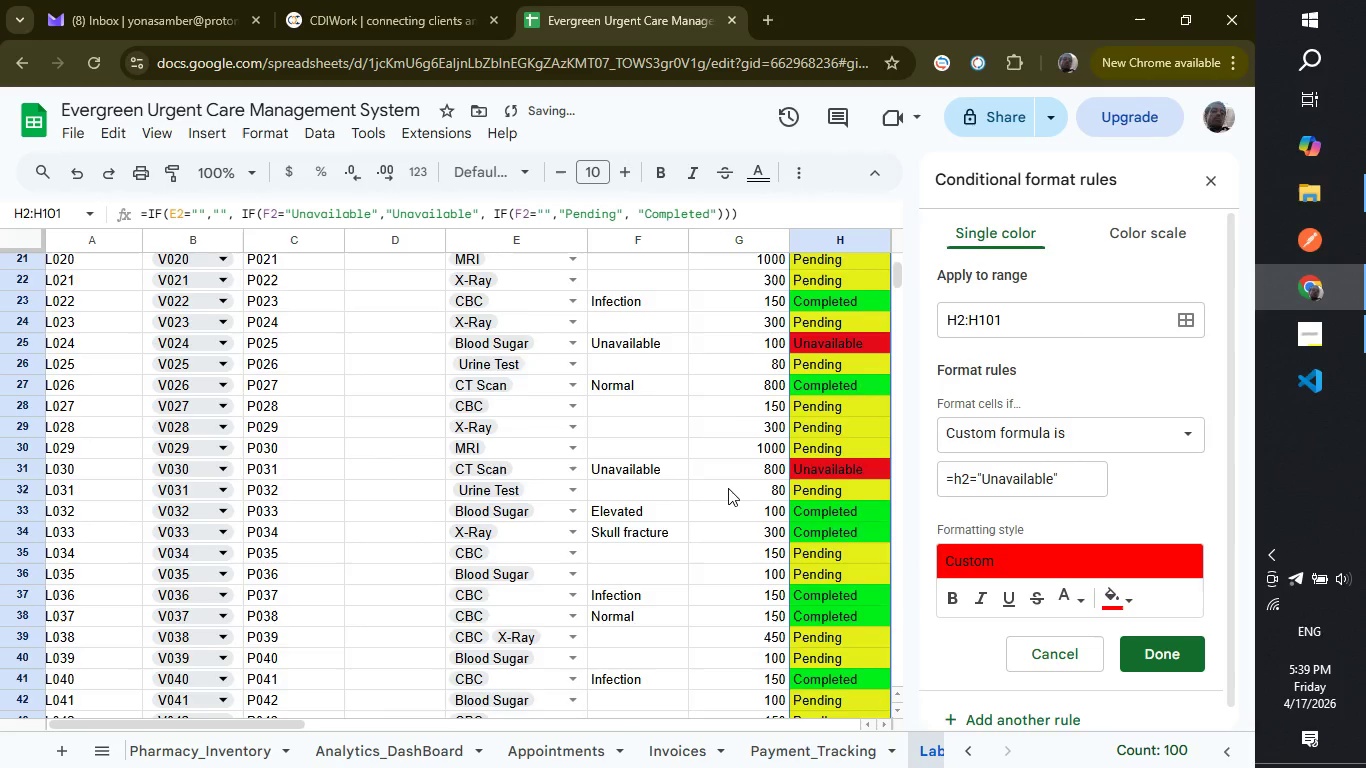 
scroll: coordinate [728, 488], scroll_direction: up, amount: 9.0
 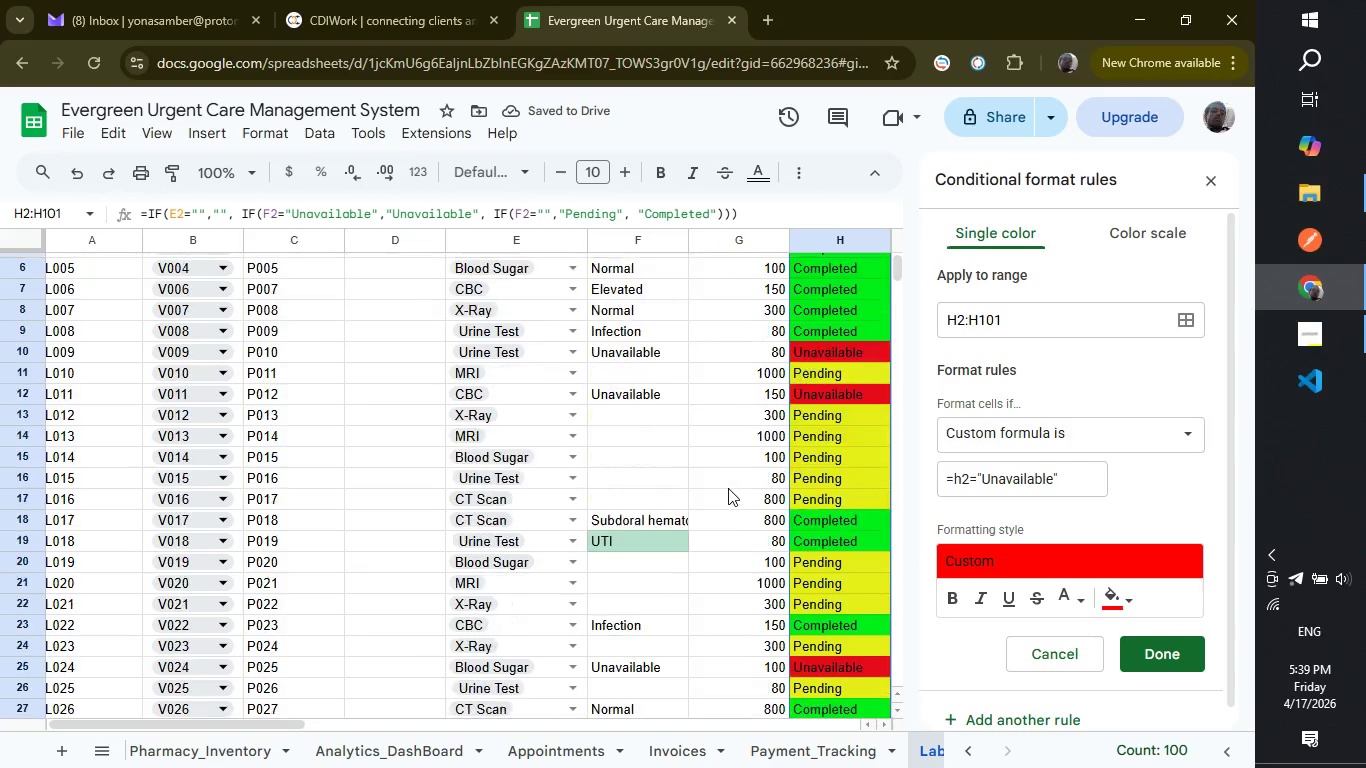 
scroll: coordinate [728, 488], scroll_direction: down, amount: 8.0
 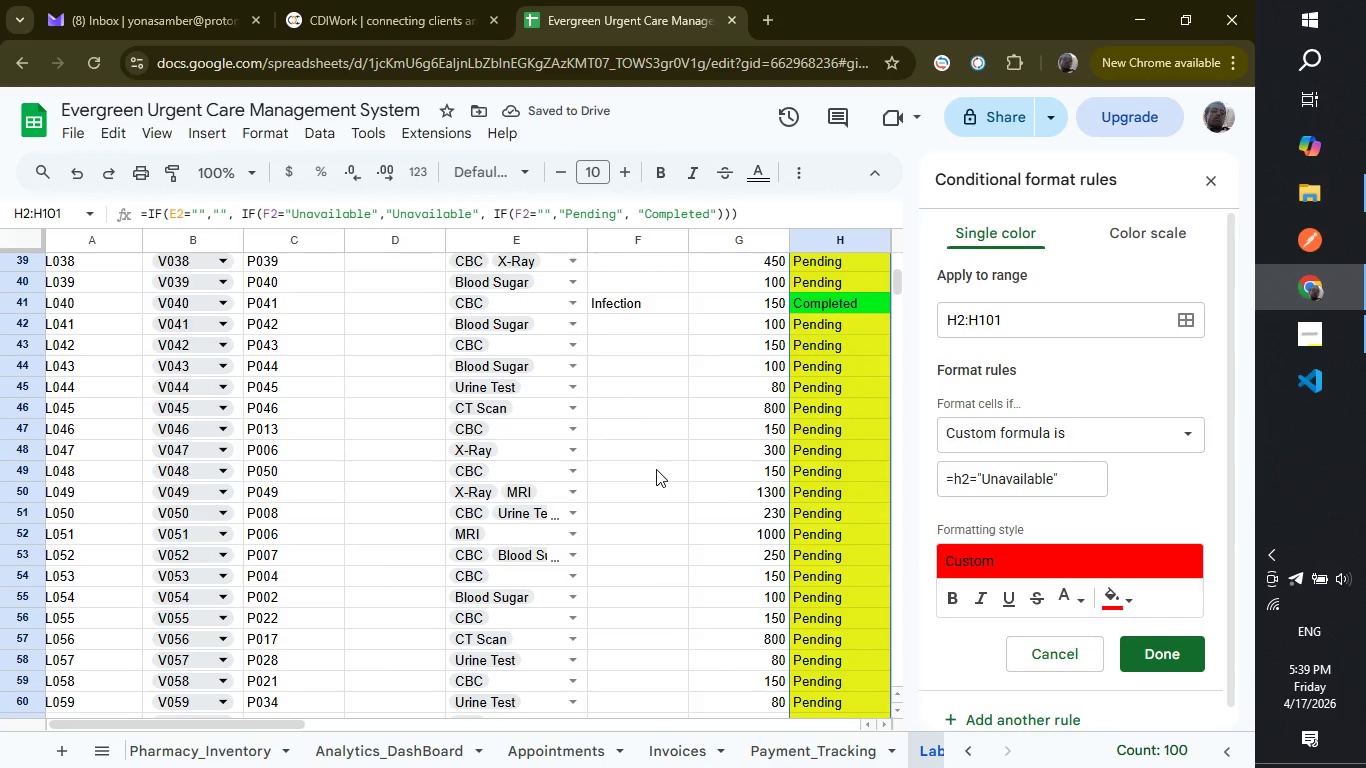 
left_click([597, 465])
 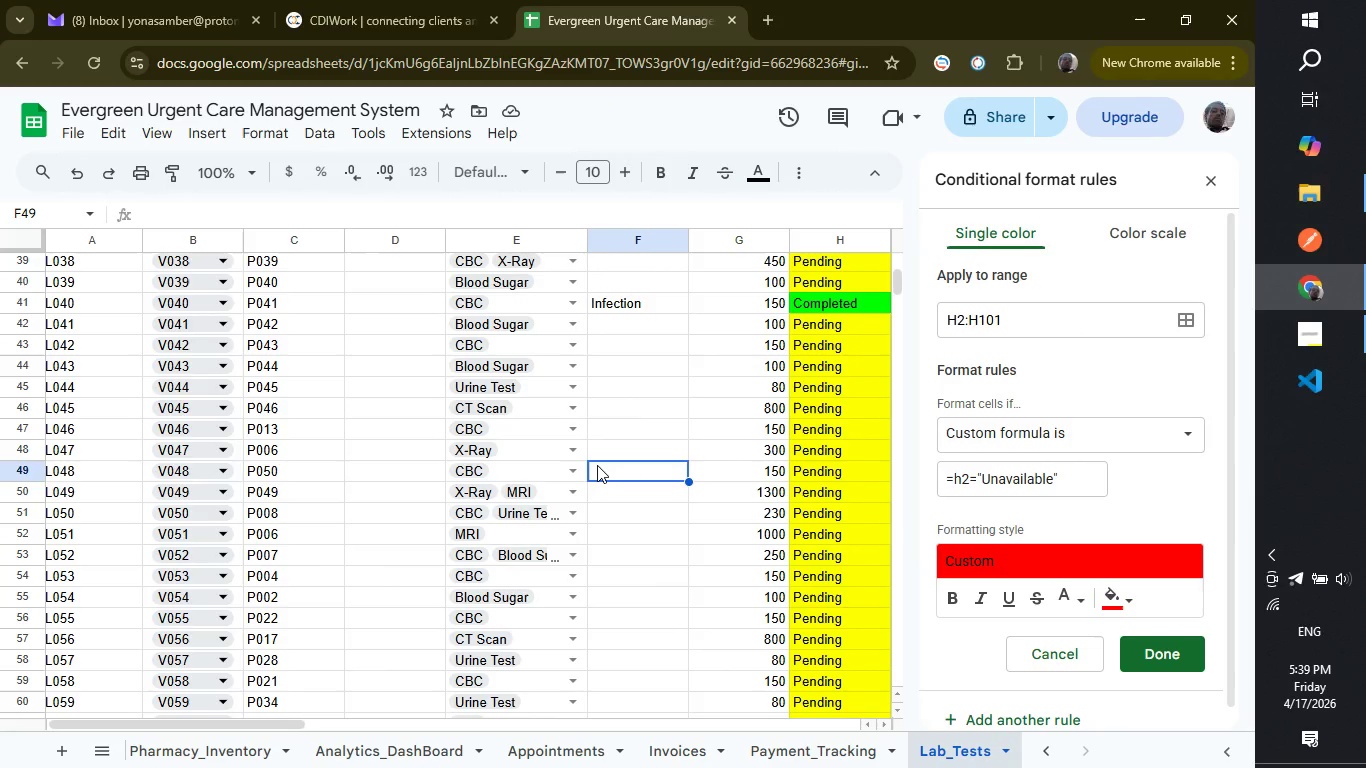 
wait(6.39)
 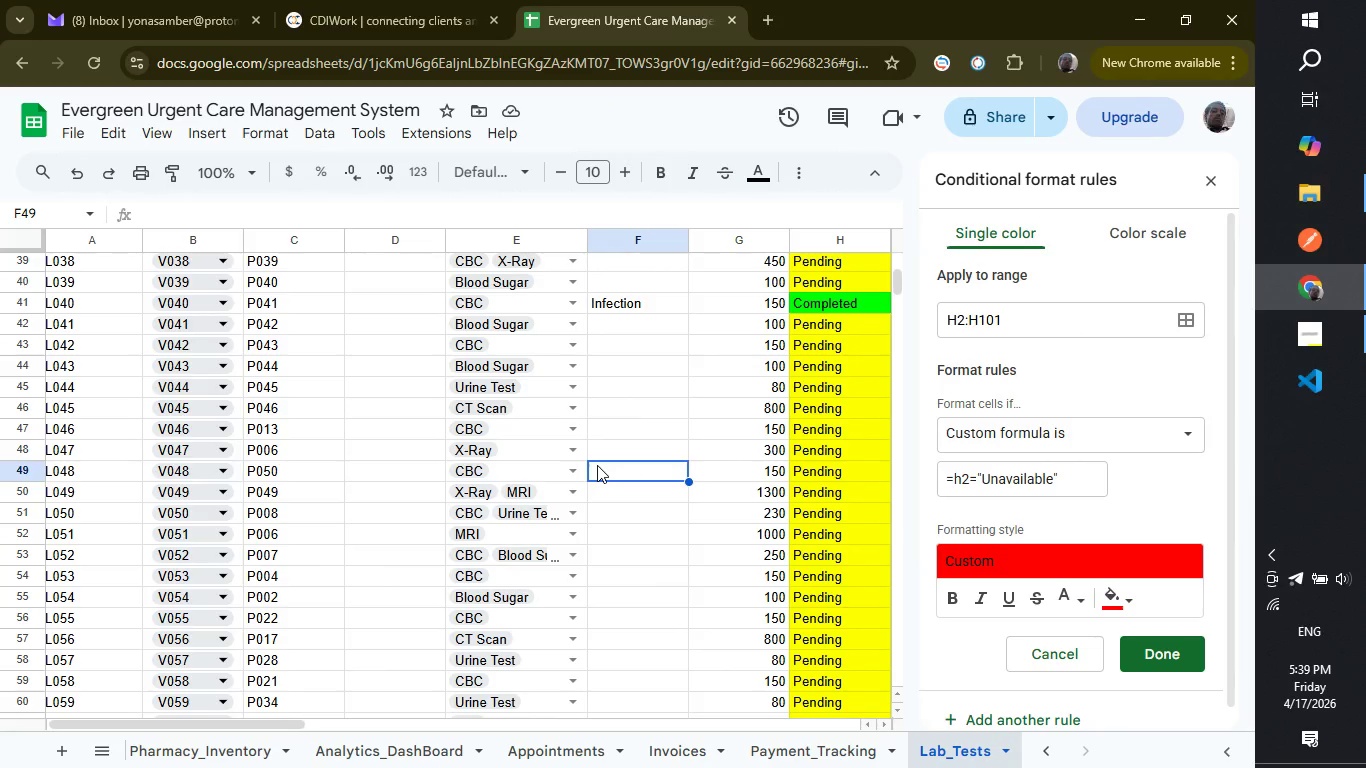 
type(Unavailable)
 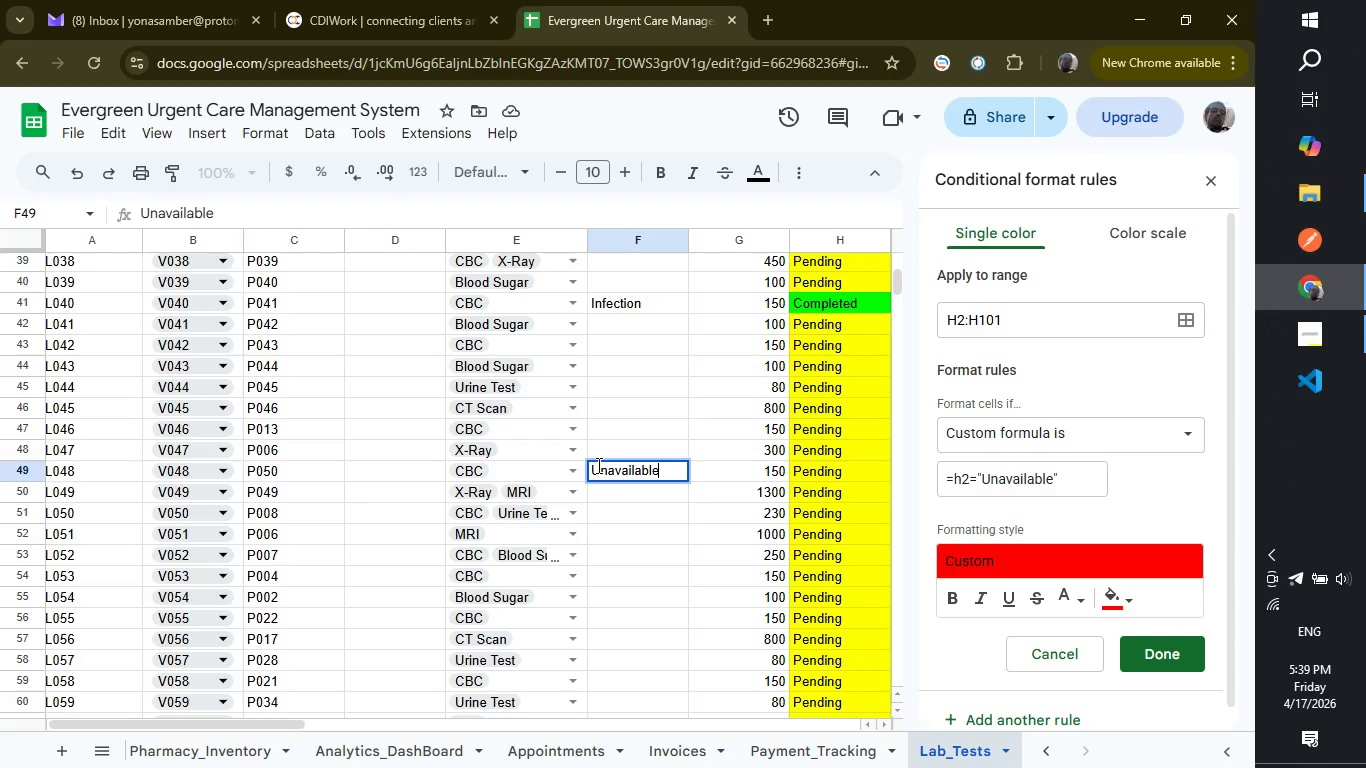 
key(Enter)
 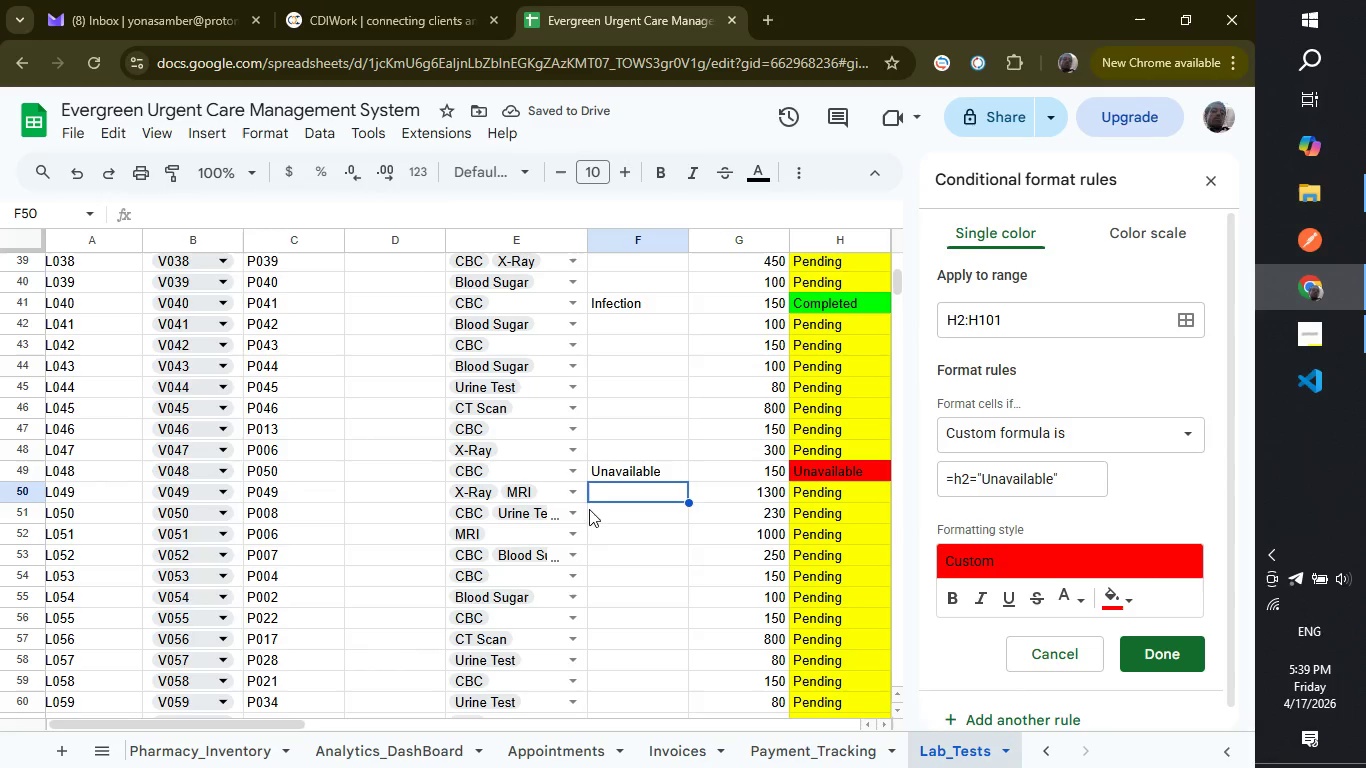 
left_click([629, 583])
 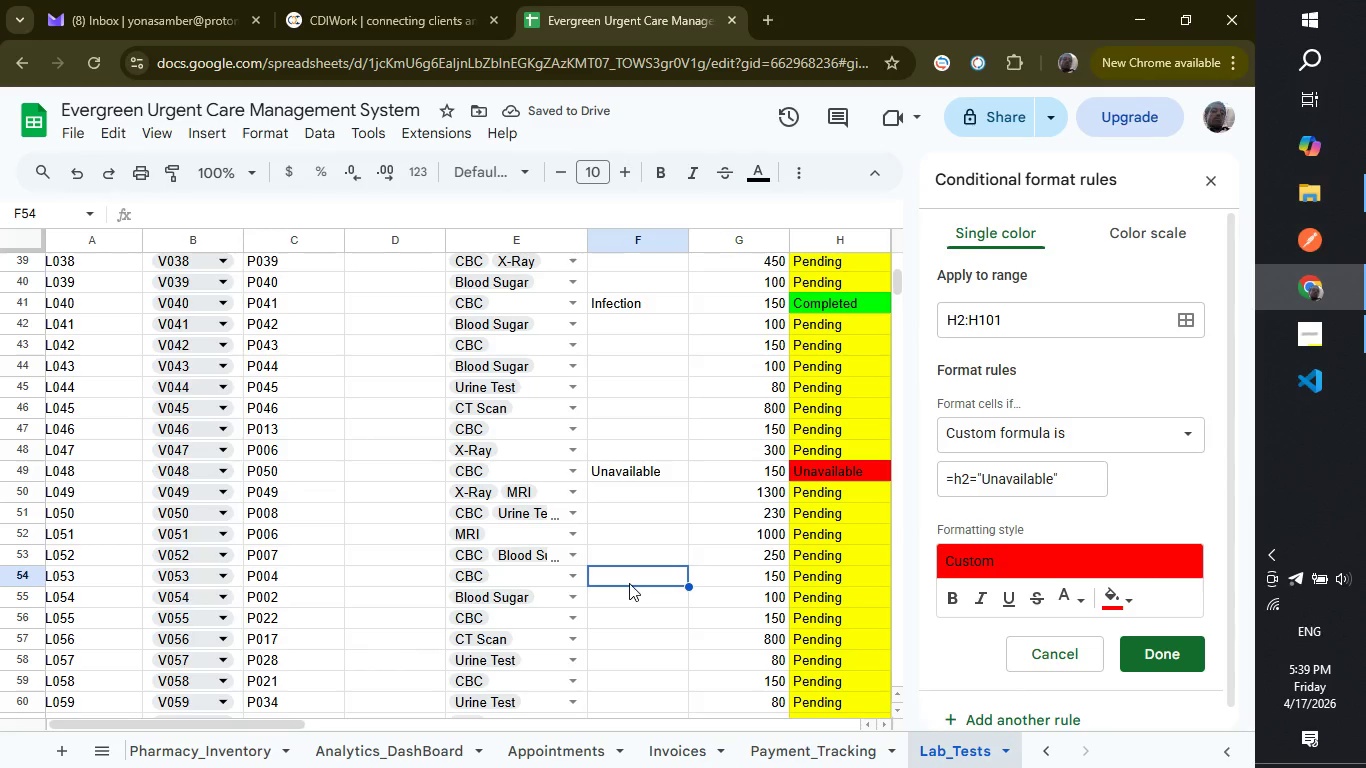 
type(Unavailable)
 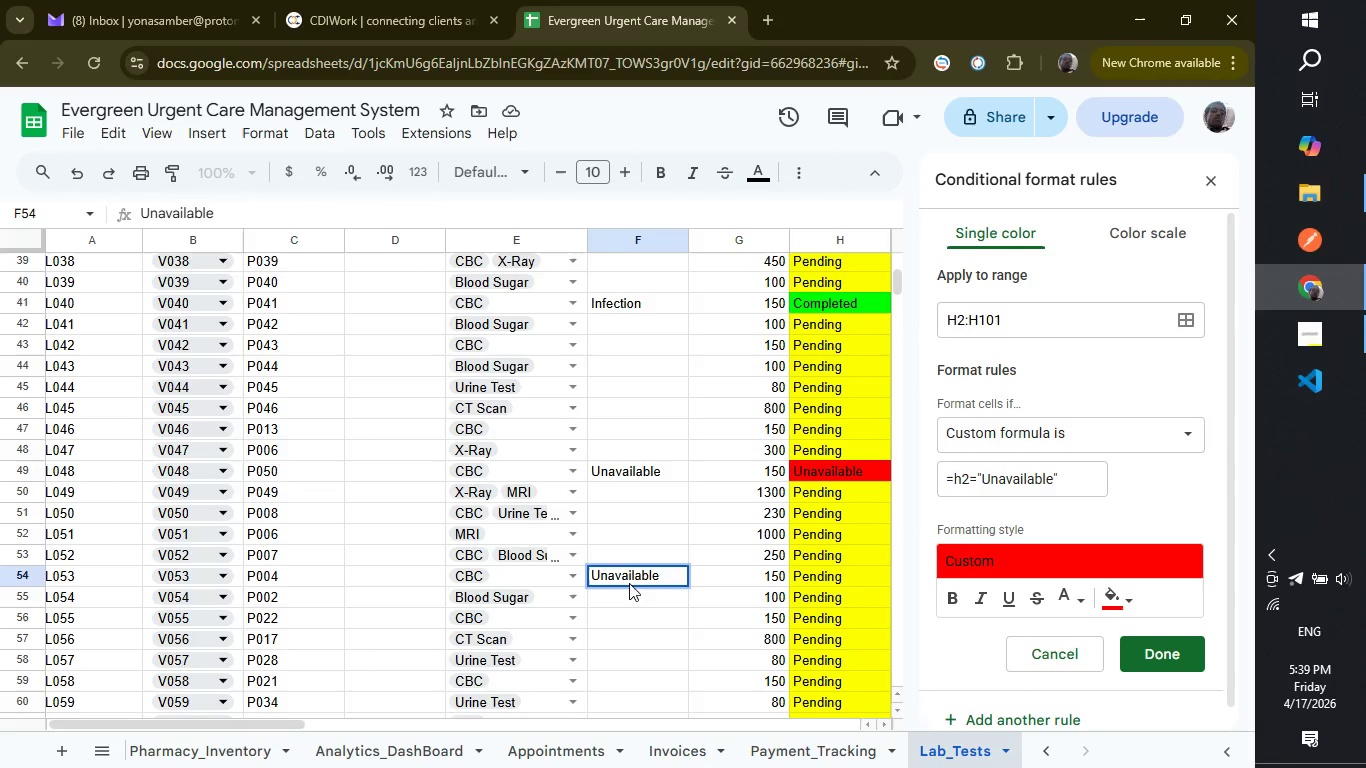 
key(Enter)
 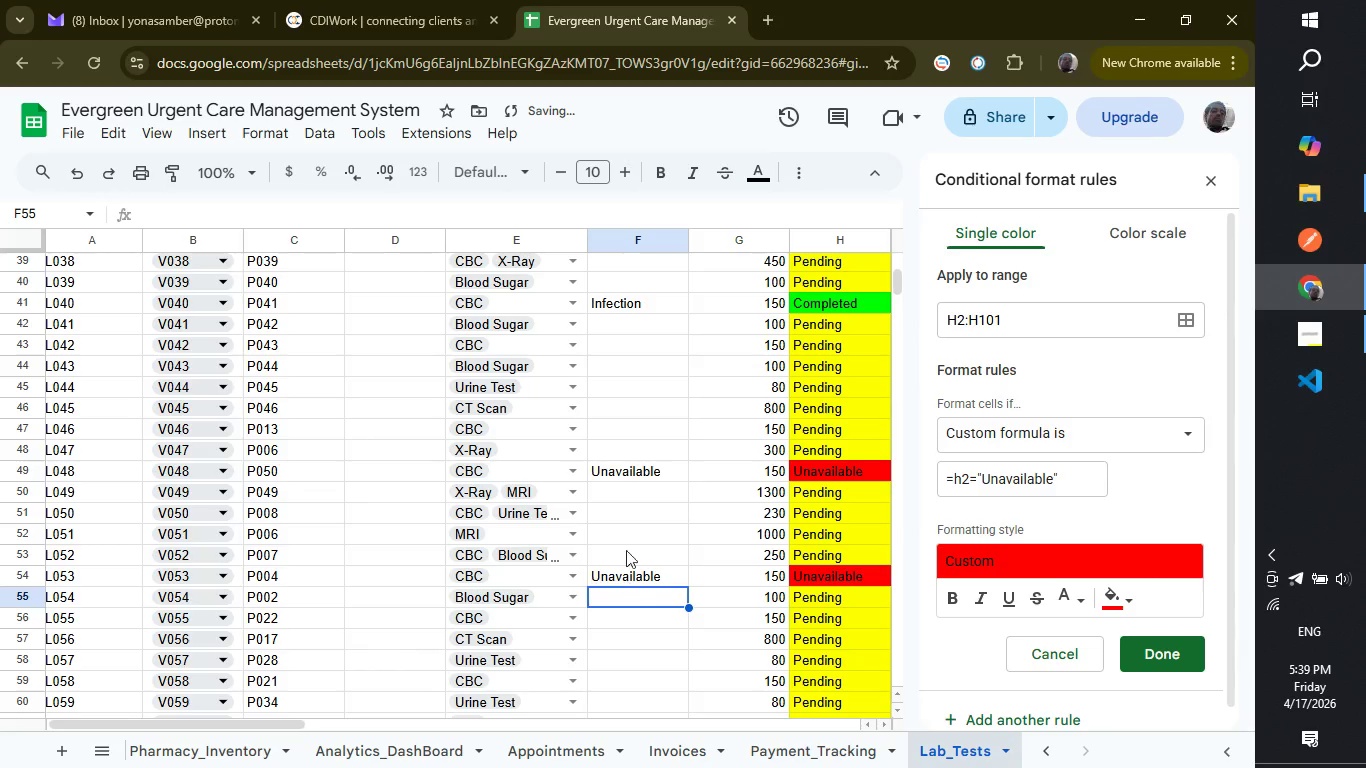 
scroll: coordinate [616, 551], scroll_direction: down, amount: 3.0
 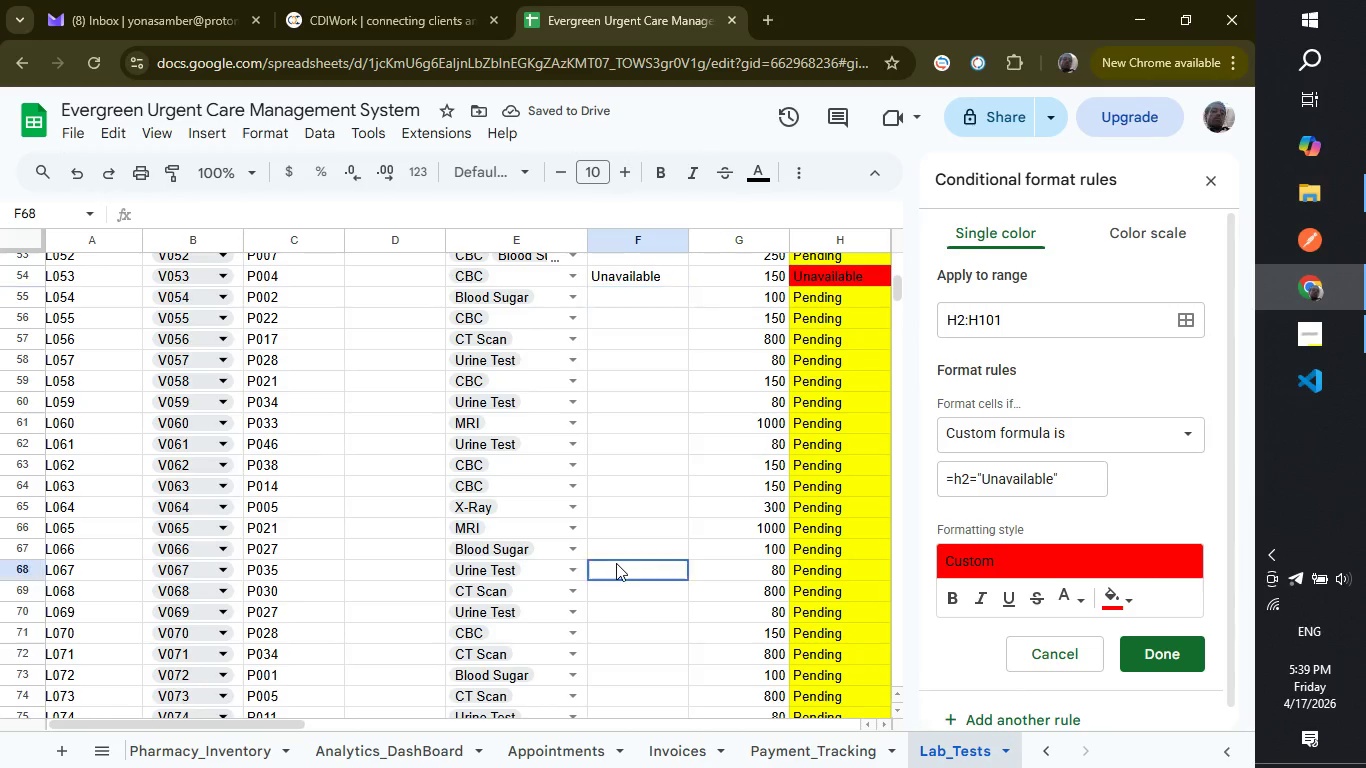 
left_click([616, 563])
 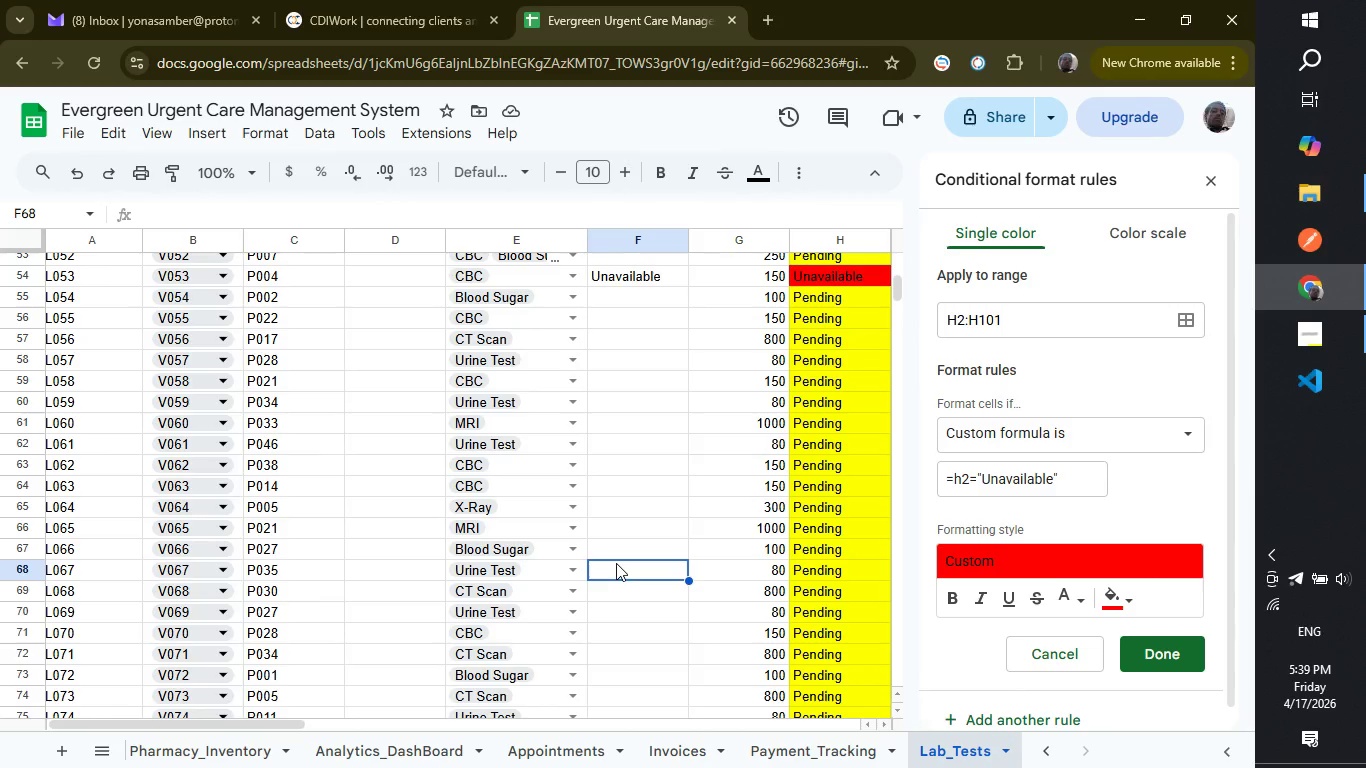 
type(Unavailable)
 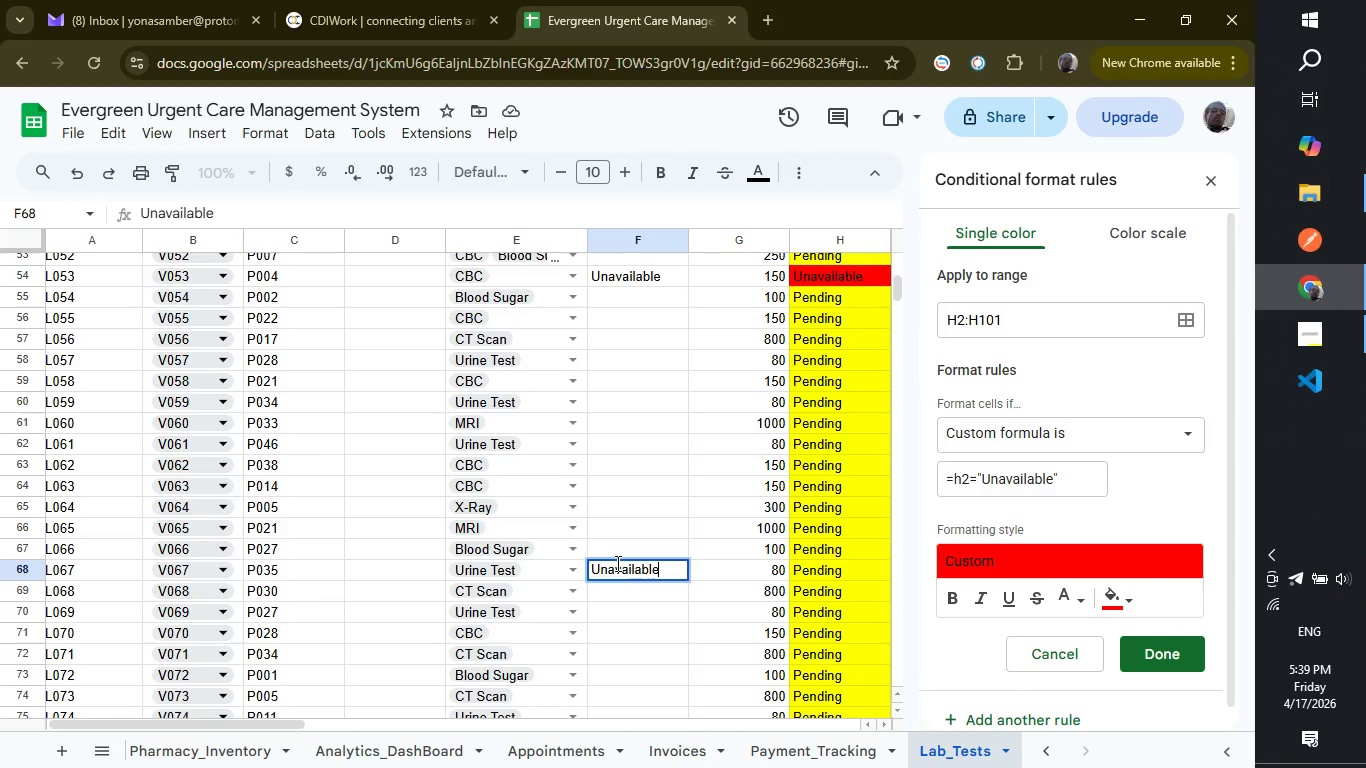 
key(Enter)
 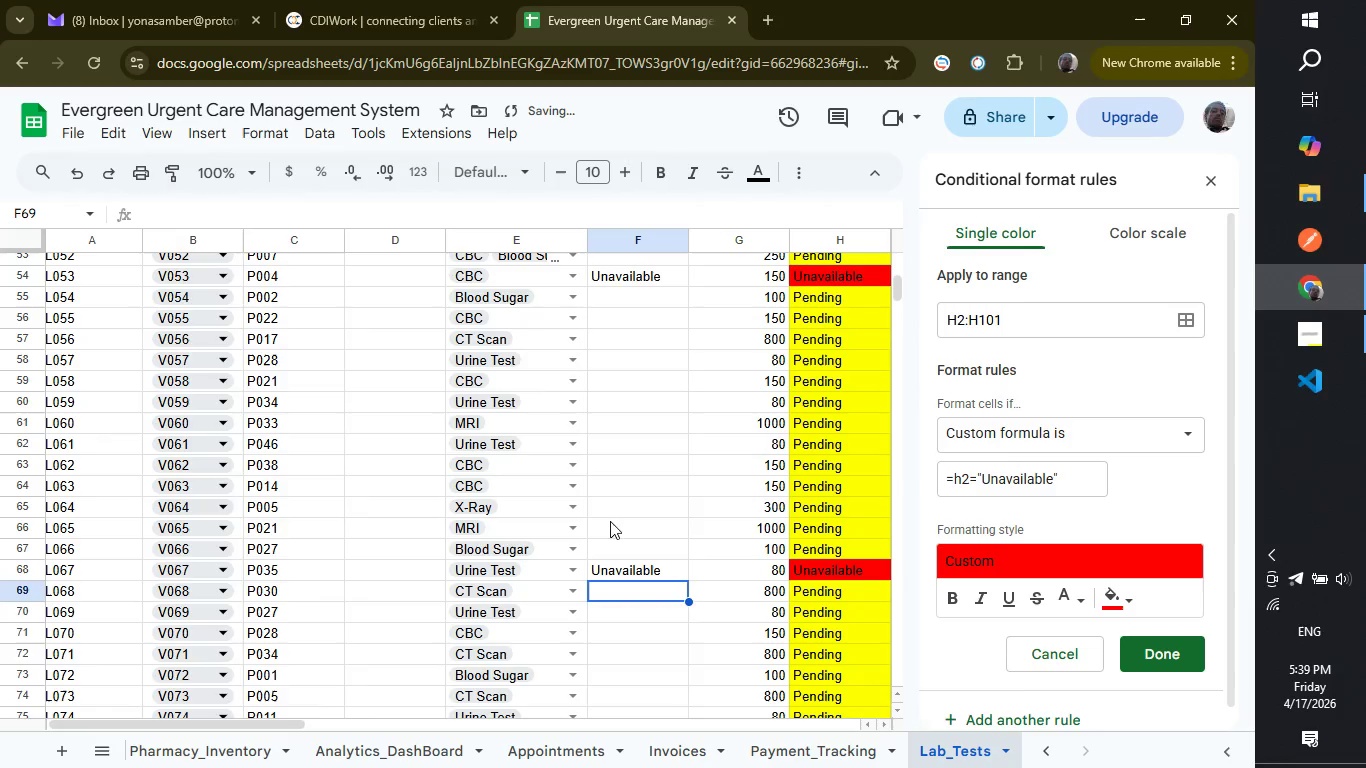 
scroll: coordinate [610, 499], scroll_direction: down, amount: 3.0
 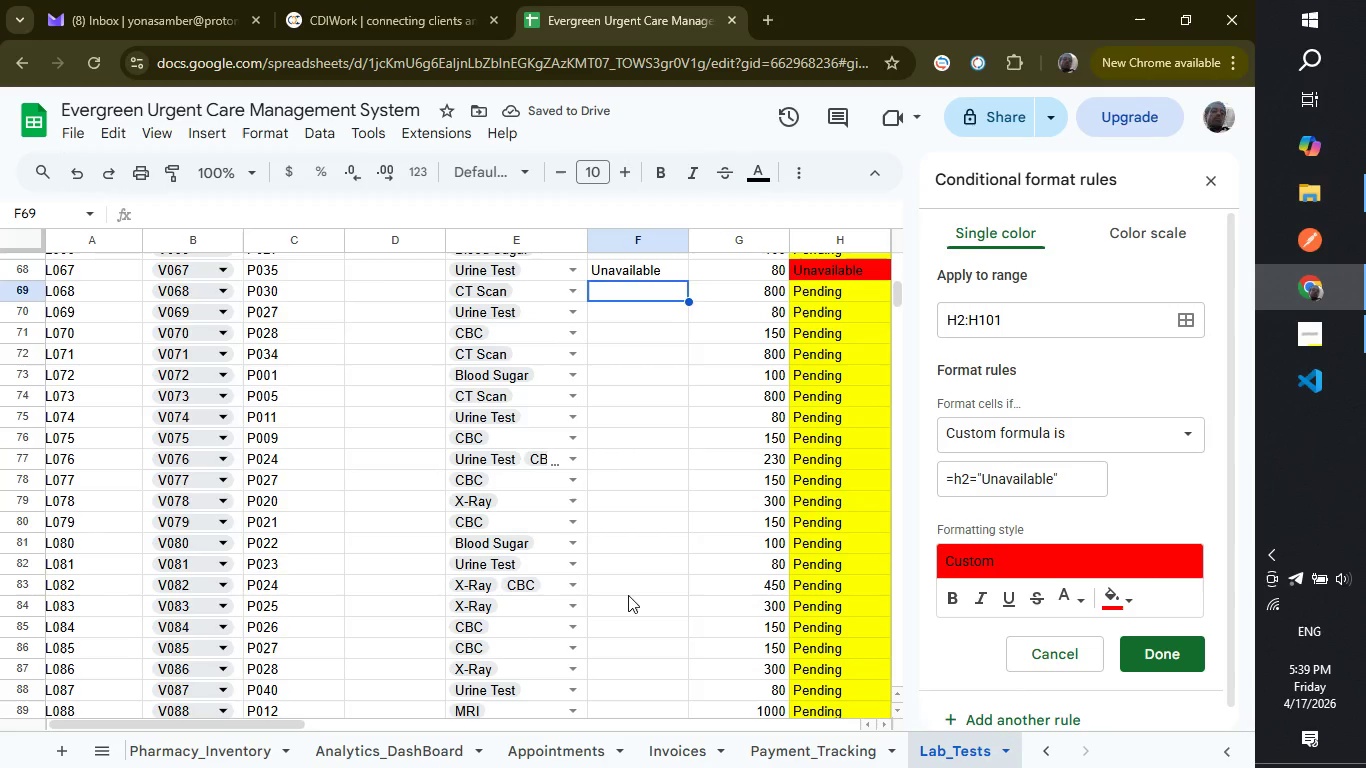 
left_click([628, 595])
 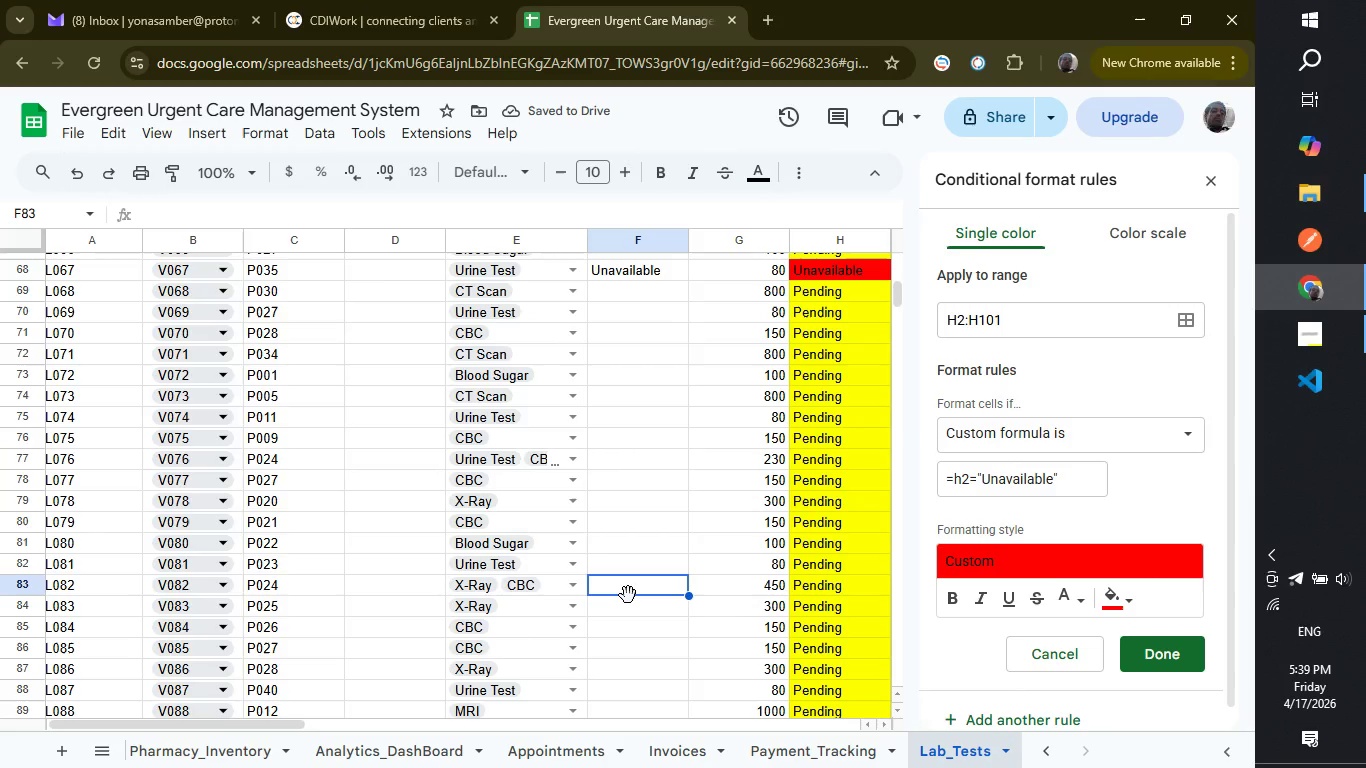 
type(Unavailable)
 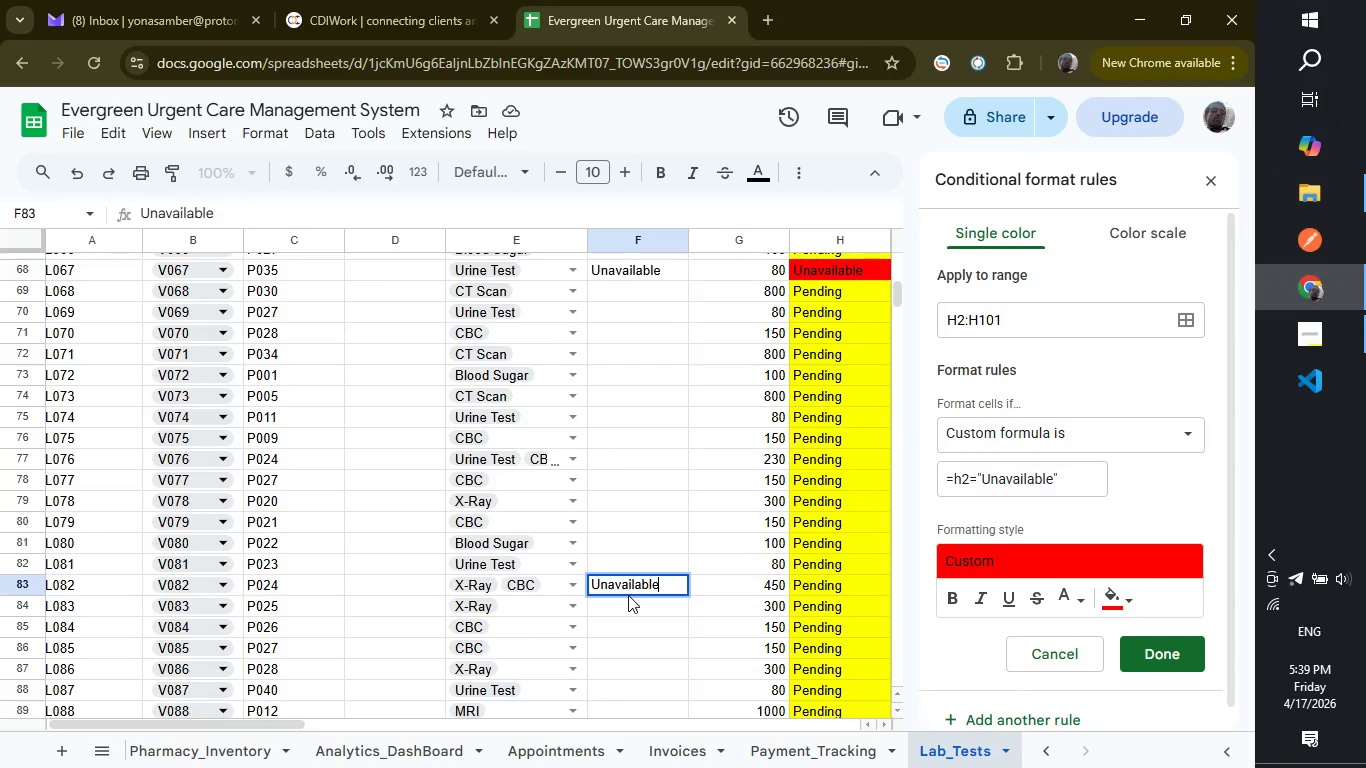 
key(Enter)
 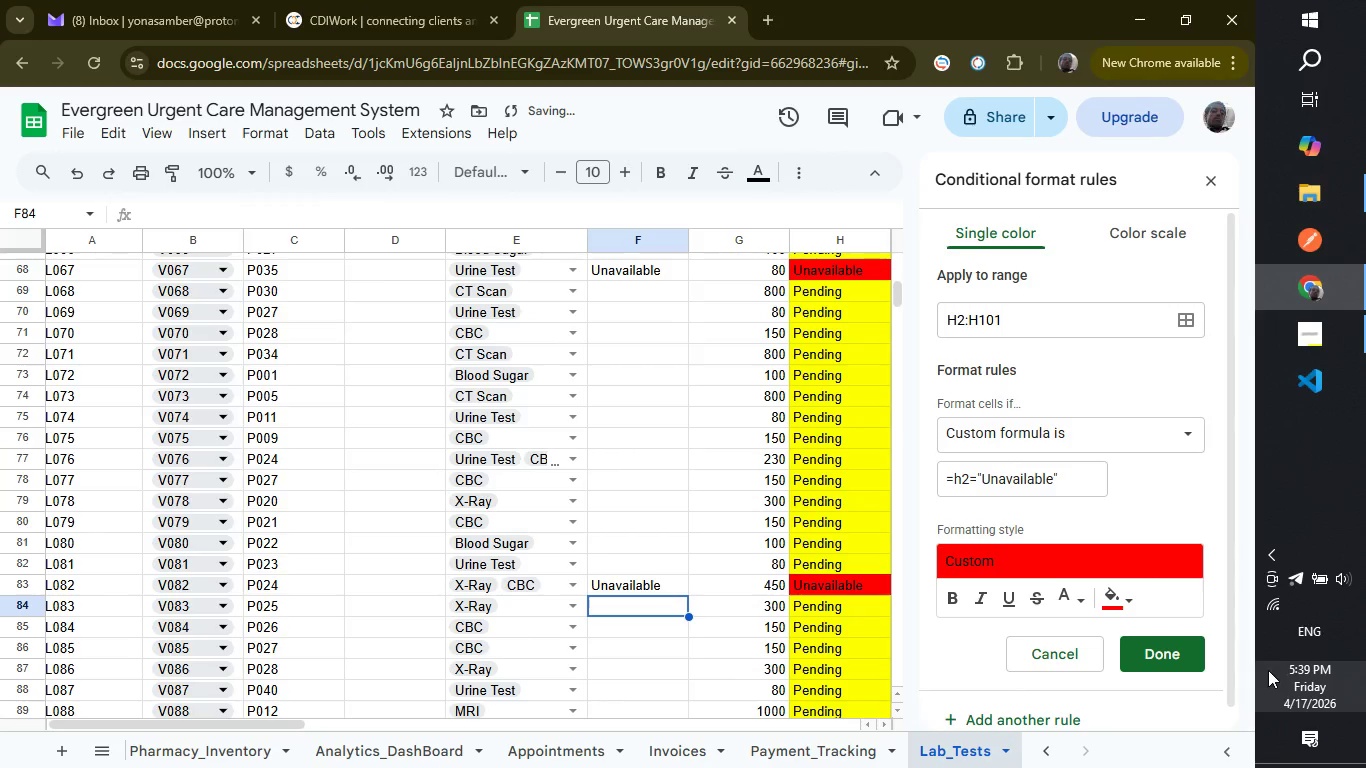 
left_click([1182, 651])
 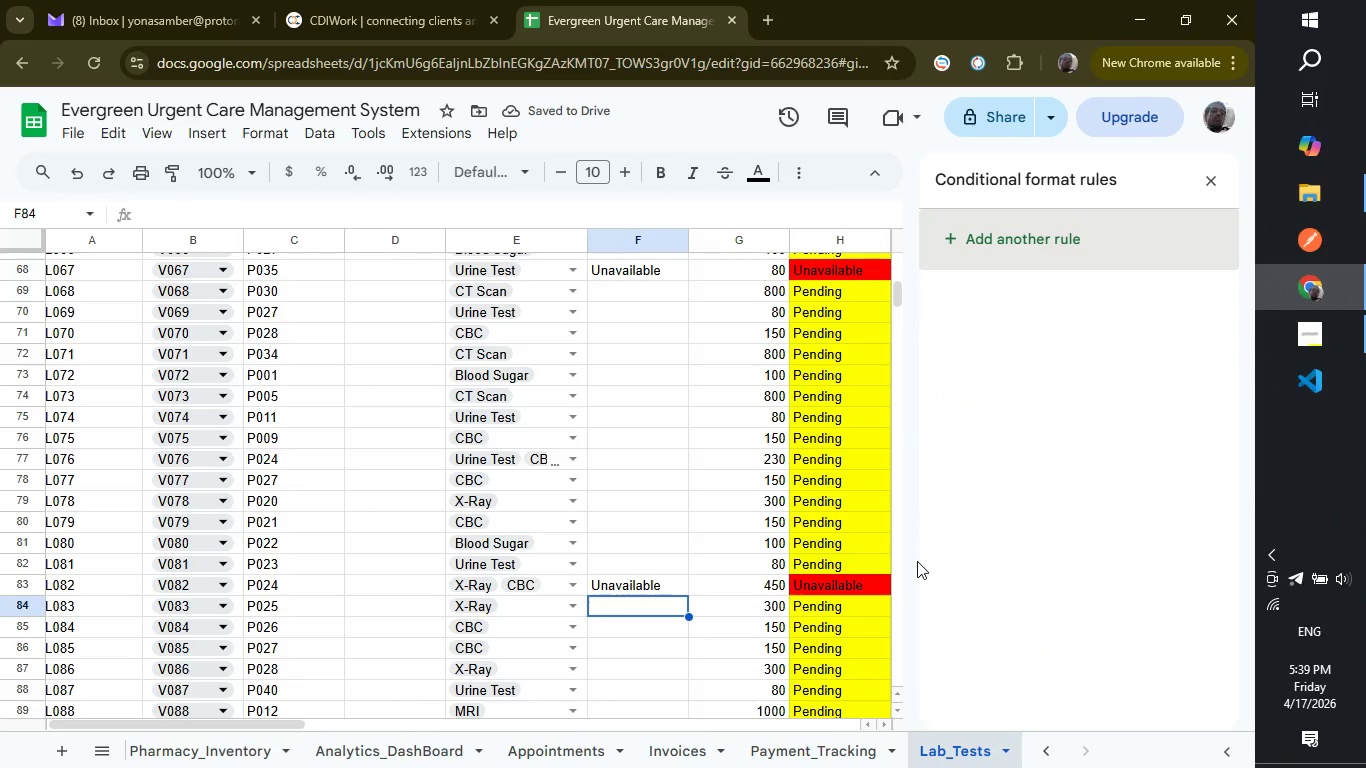 
scroll: coordinate [917, 561], scroll_direction: down, amount: 3.0
 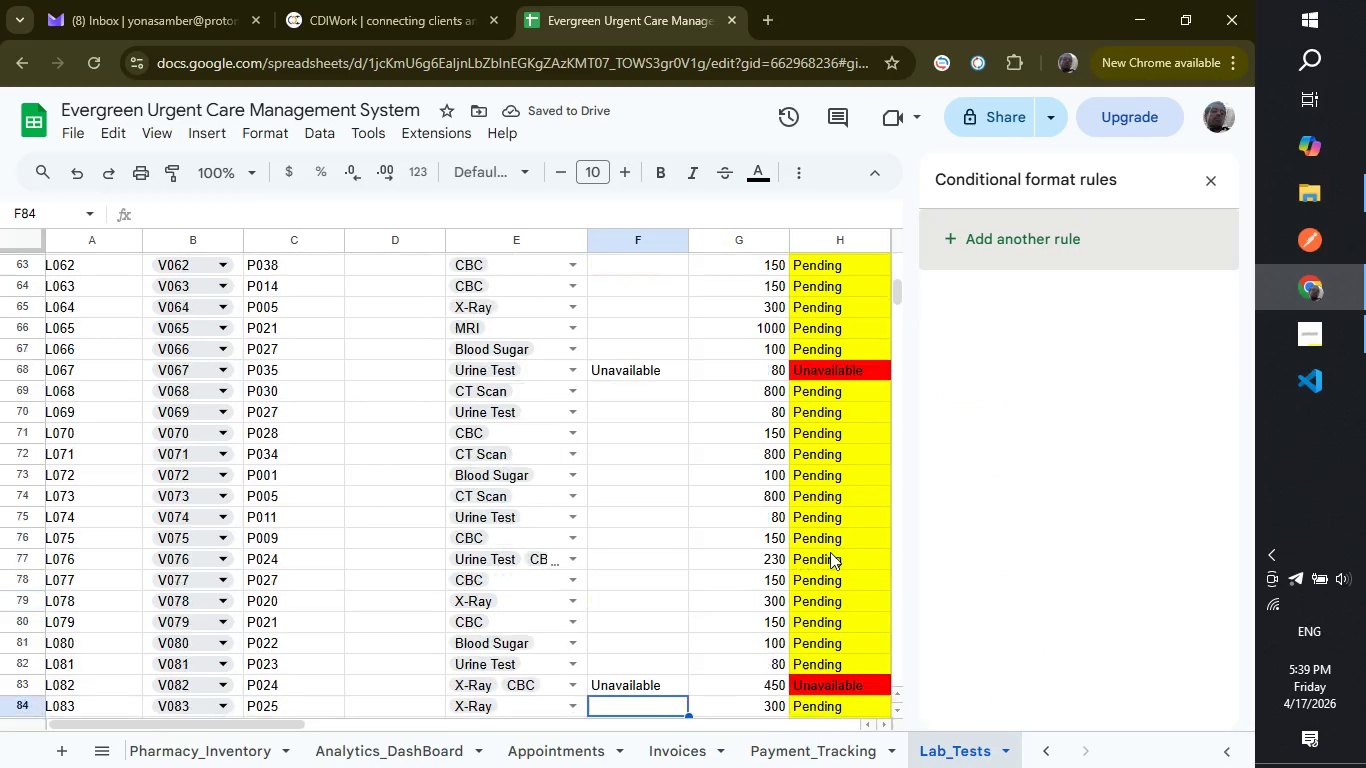 
scroll: coordinate [644, 516], scroll_direction: up, amount: 19.0
 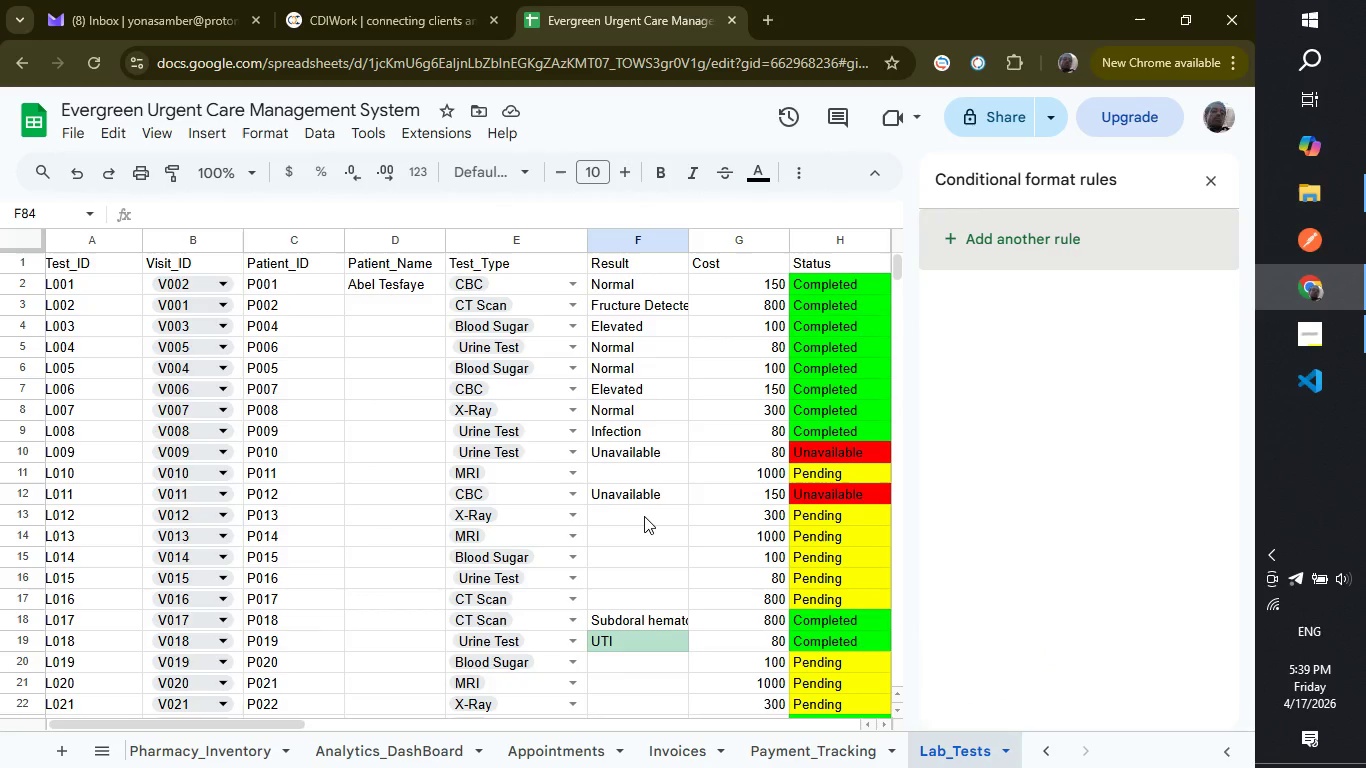 